 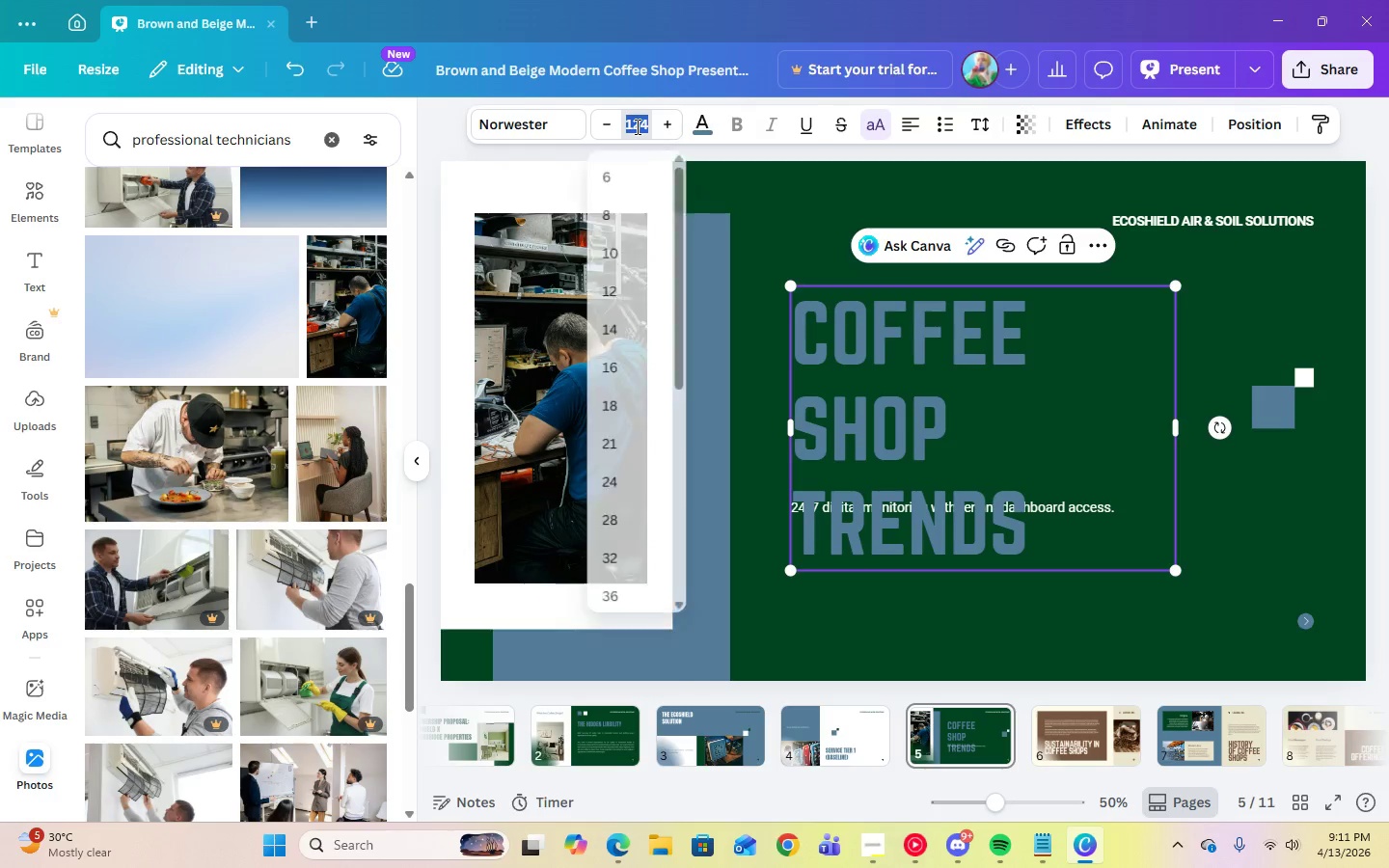 
key(Numpad7)
 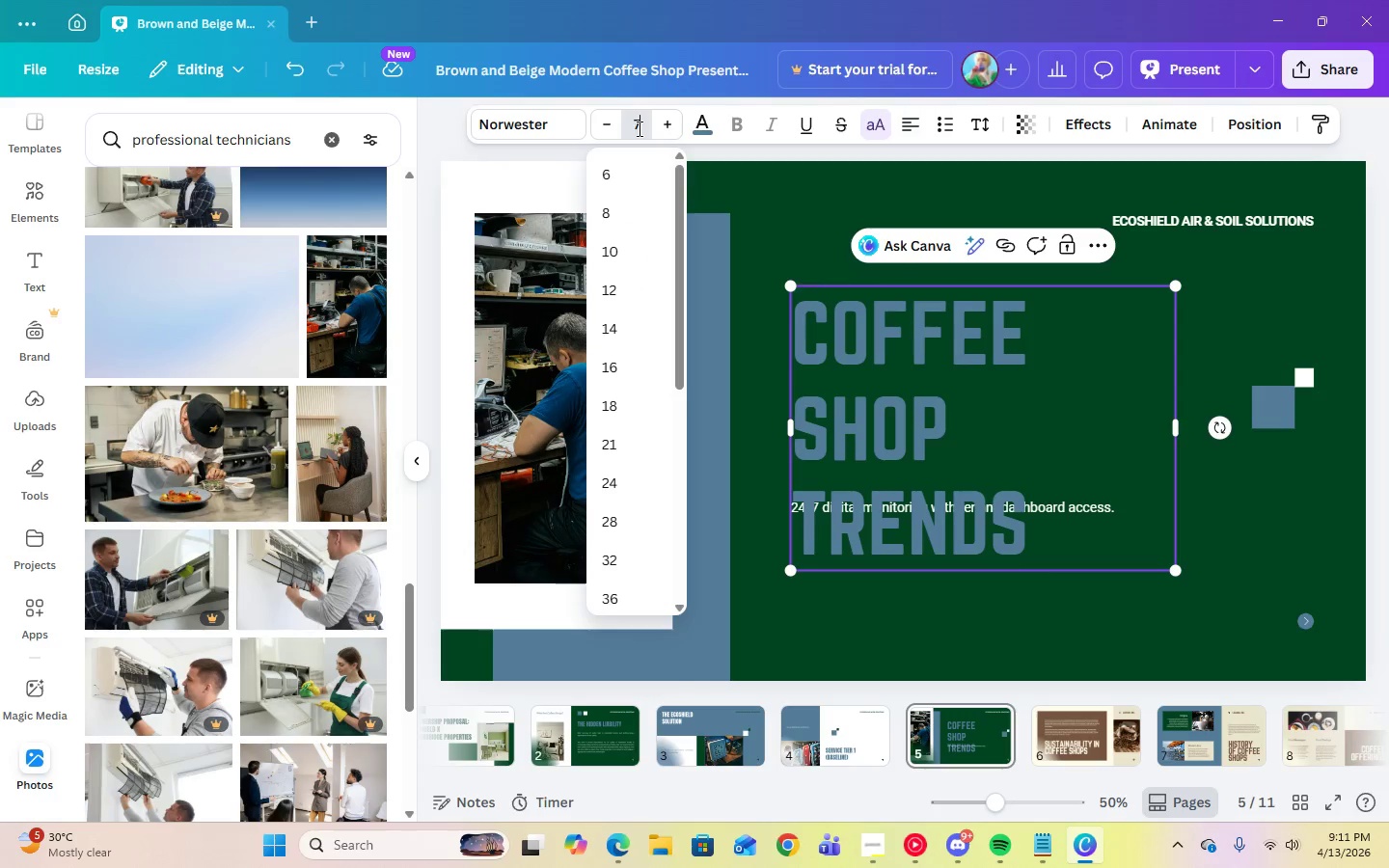 
key(Numpad5)
 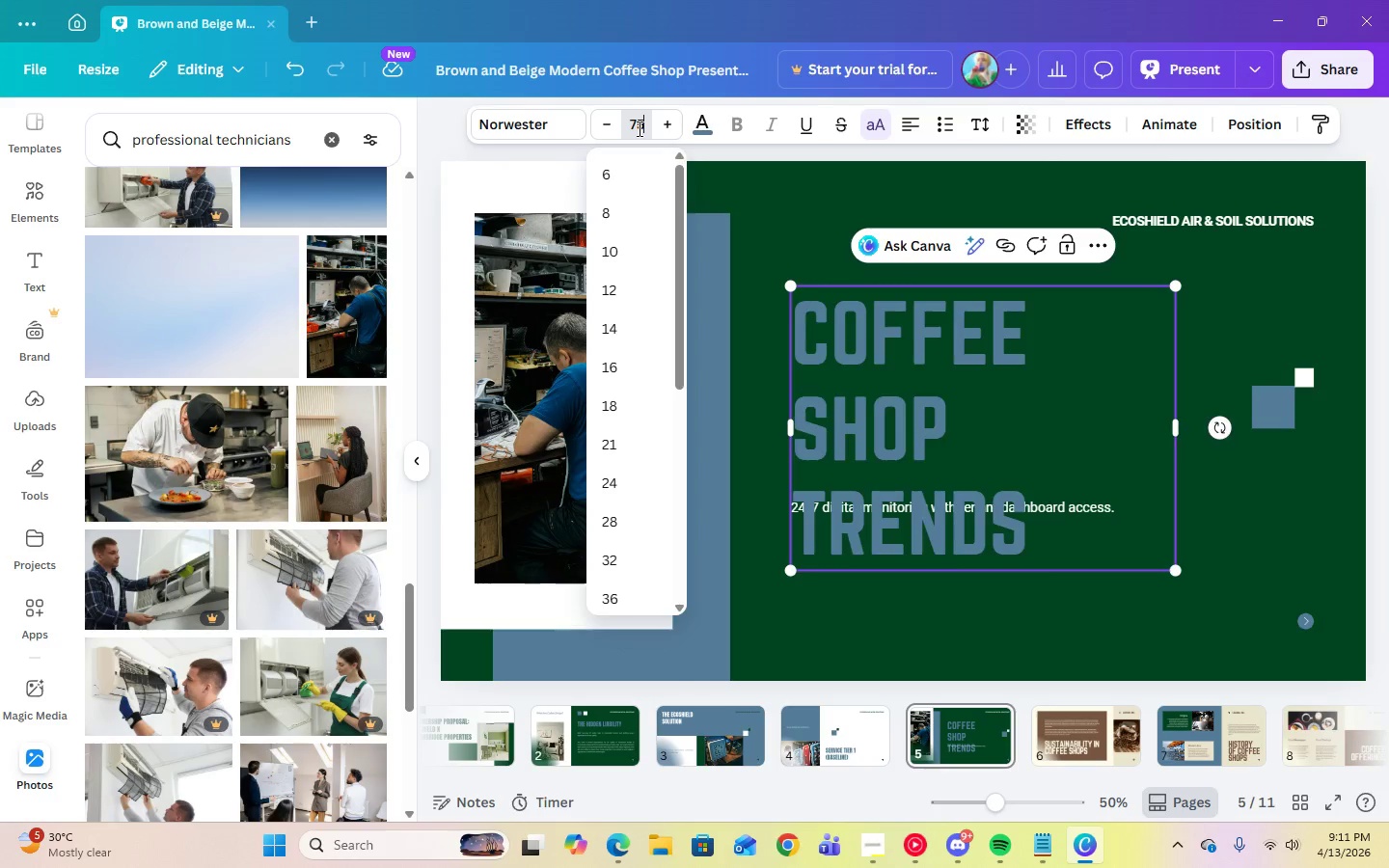 
key(Enter)
 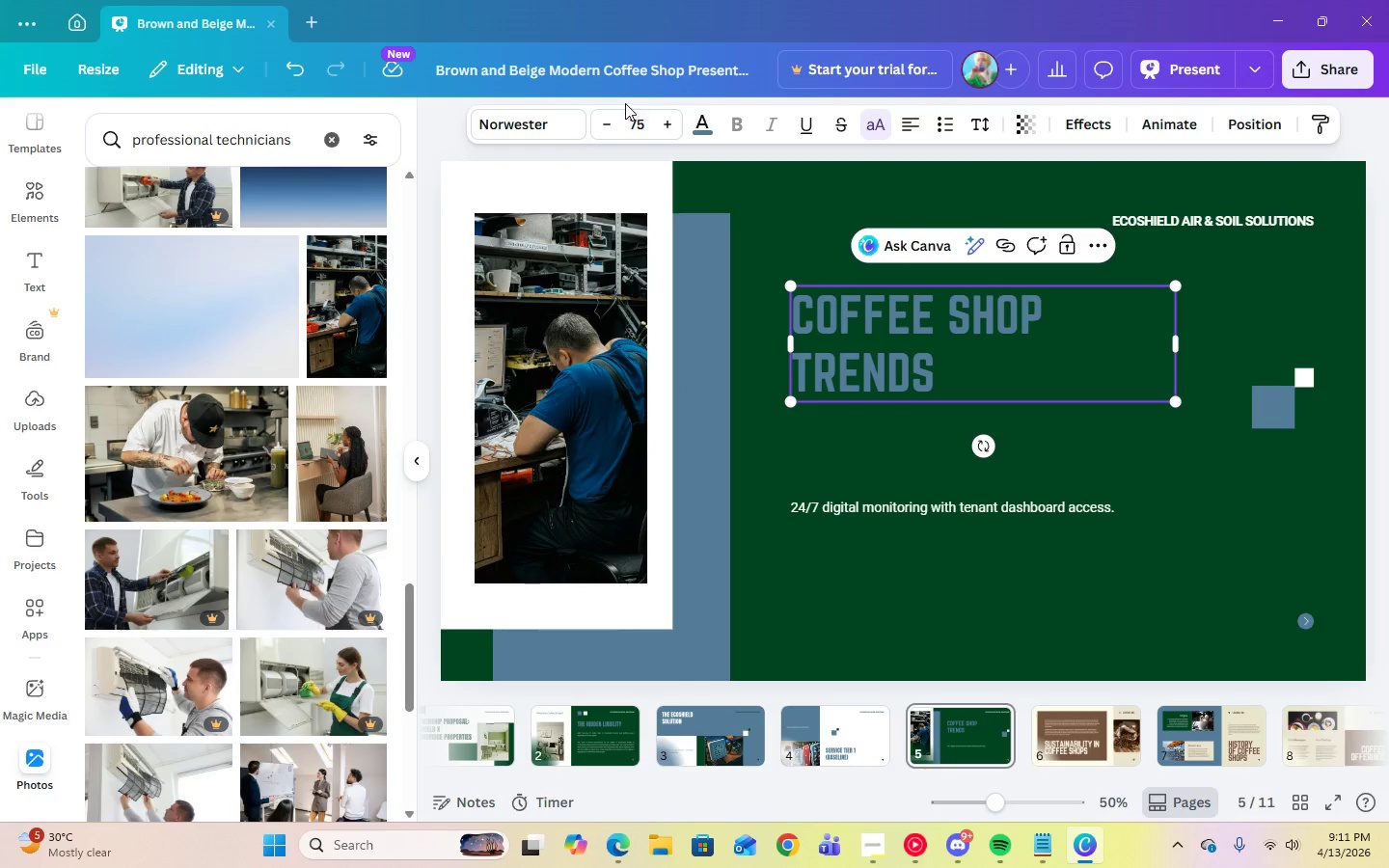 
left_click([525, 133])
 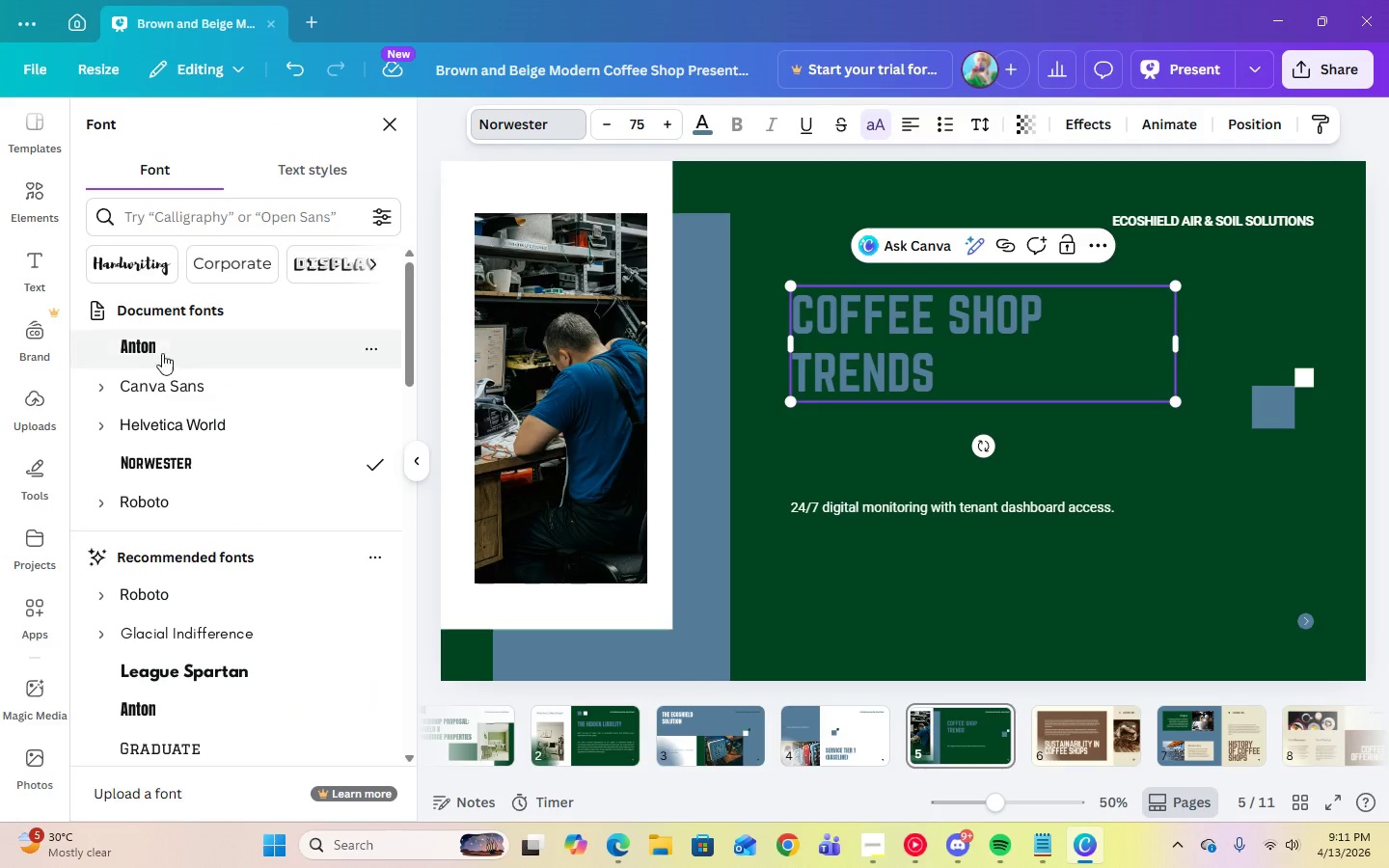 
left_click([127, 339])
 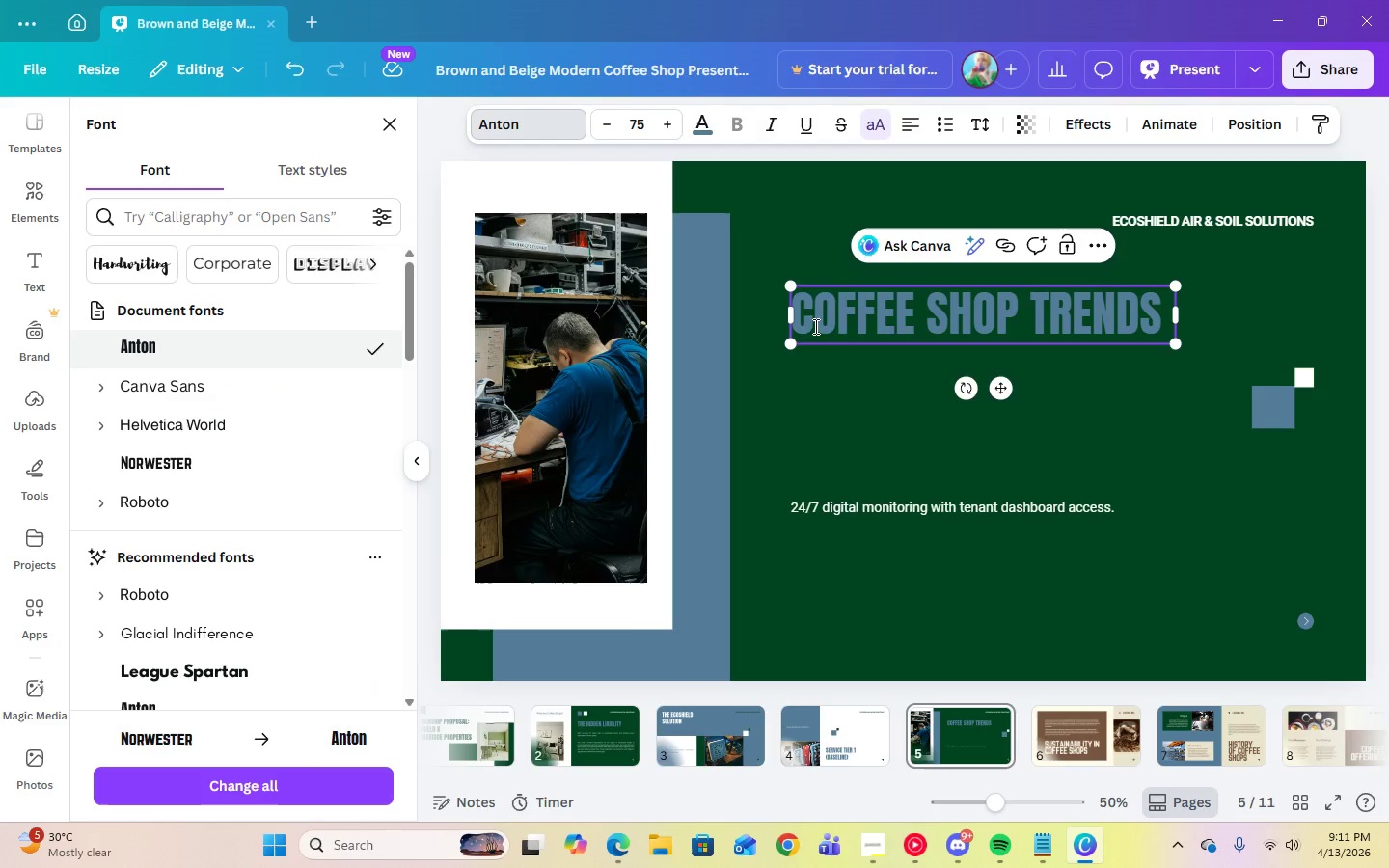 
left_click([821, 329])
 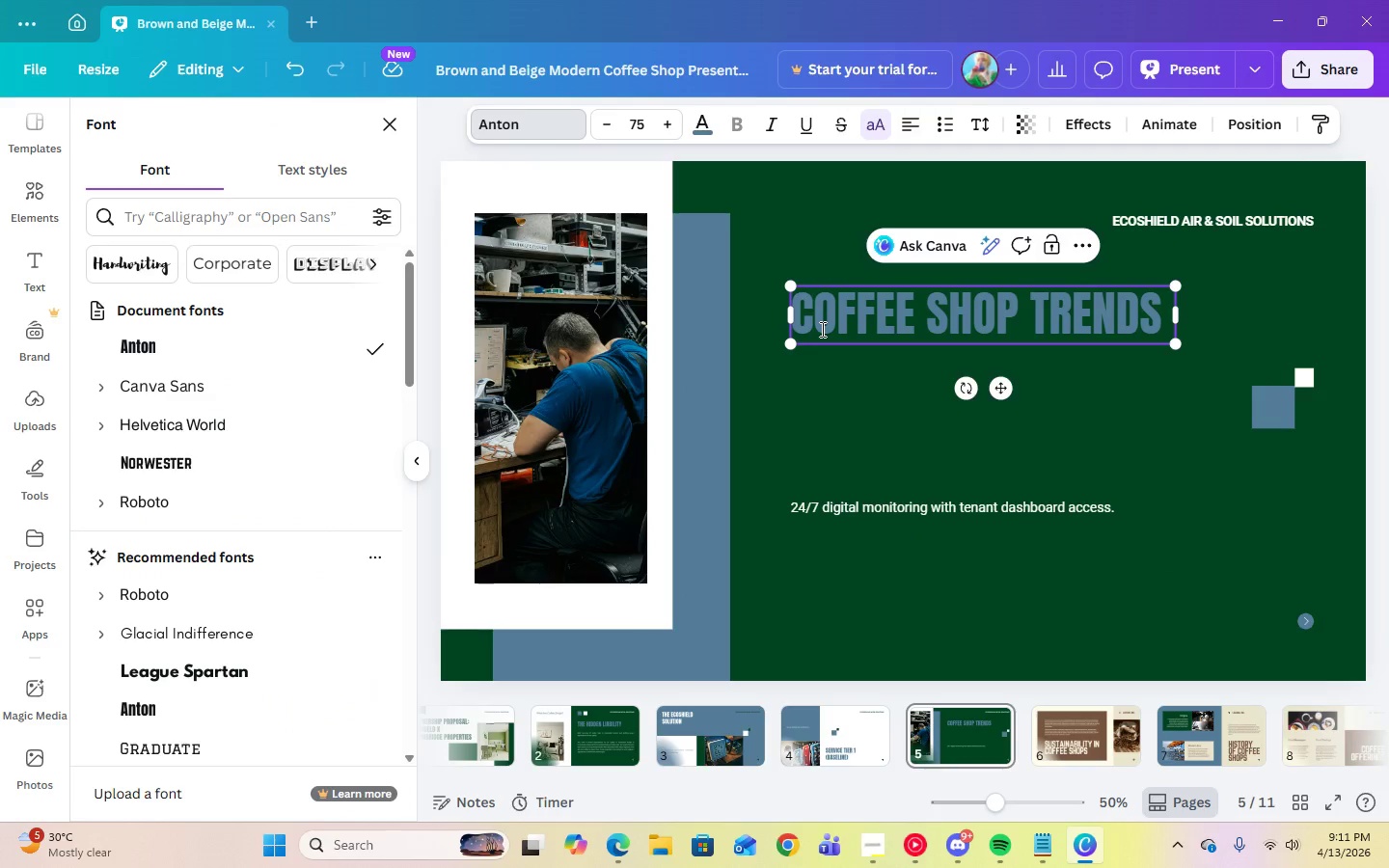 
key(Control+A)
 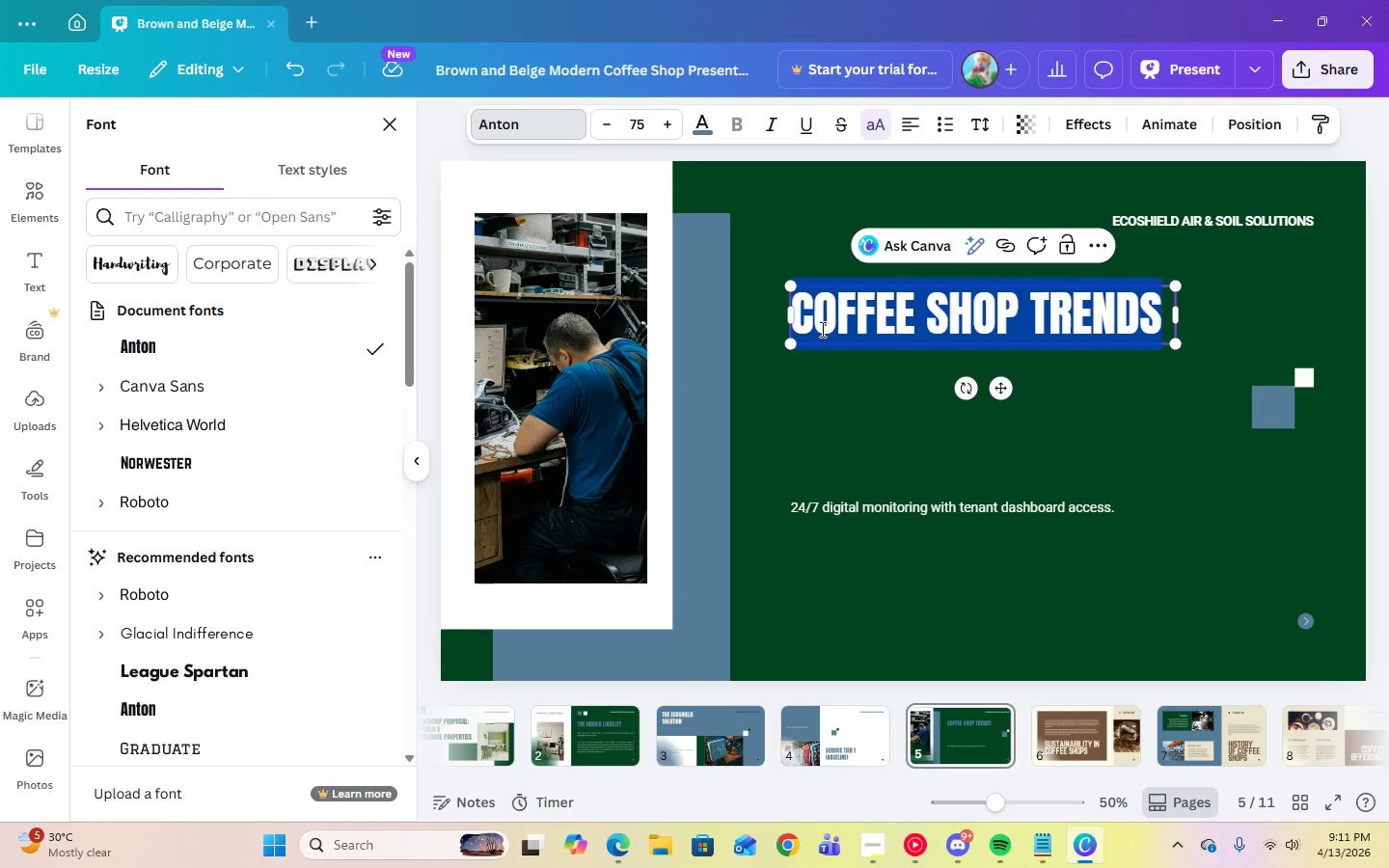 
type(service tier 2 )
 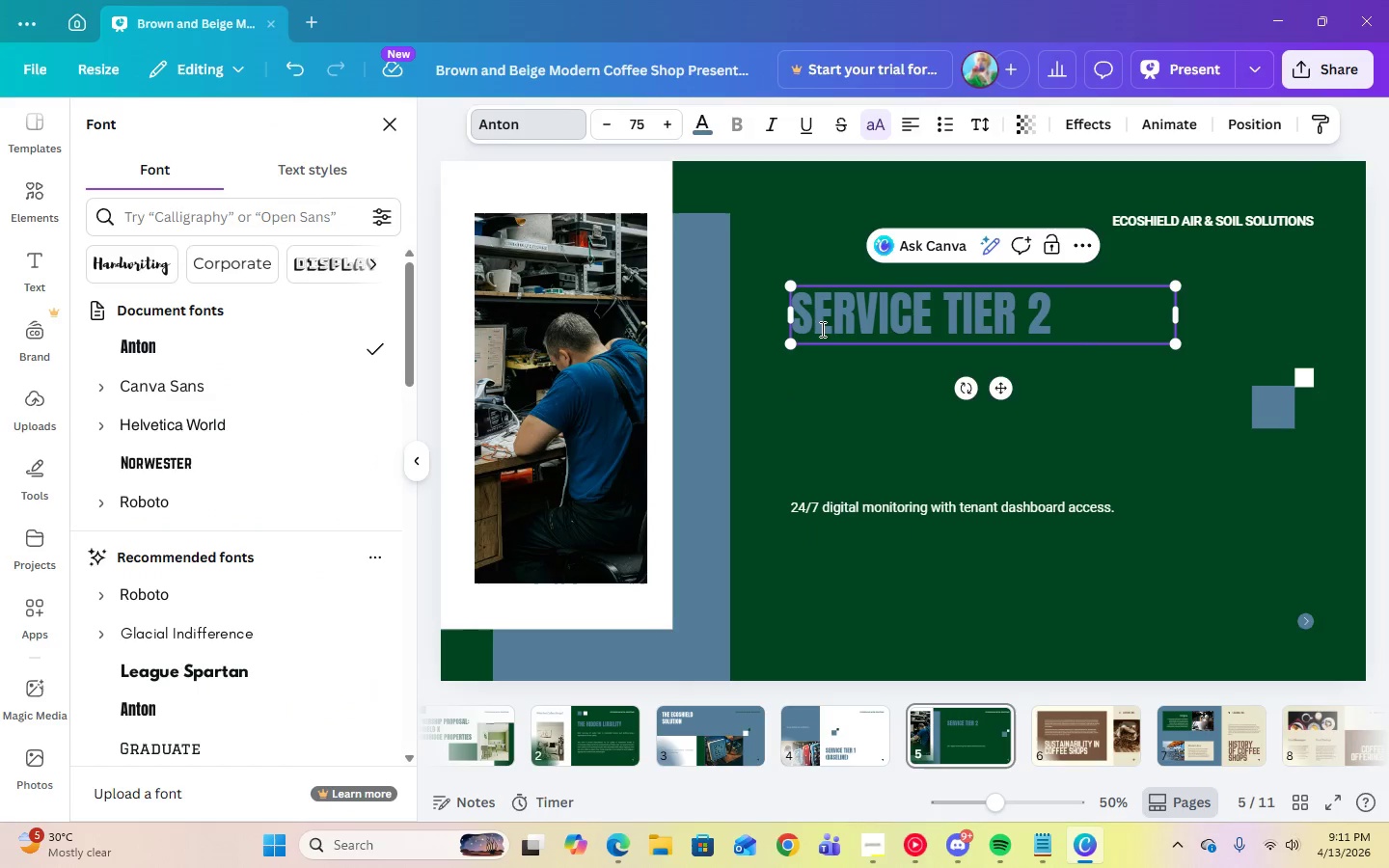 
key(Control+9)
 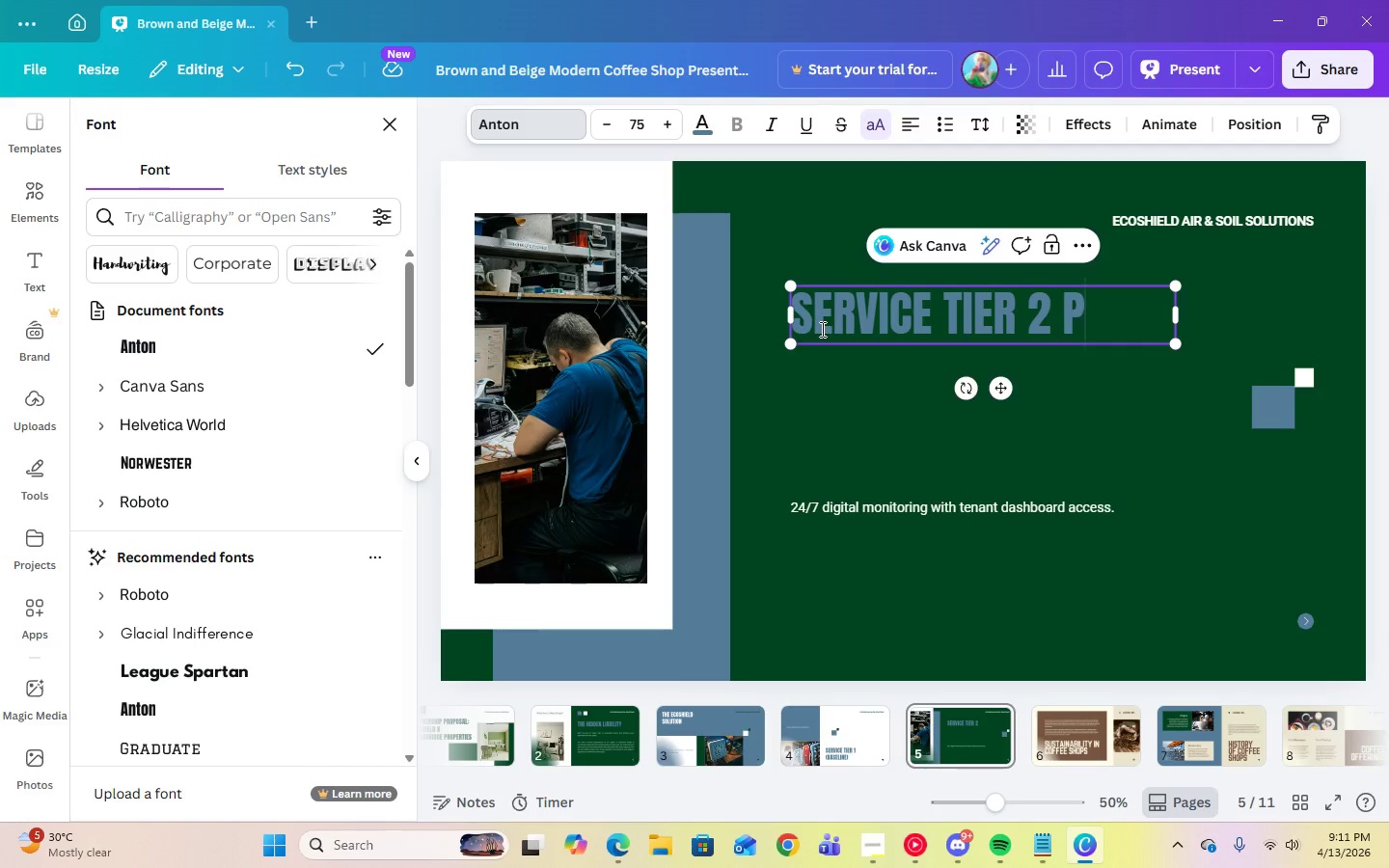 
type(proactive)
 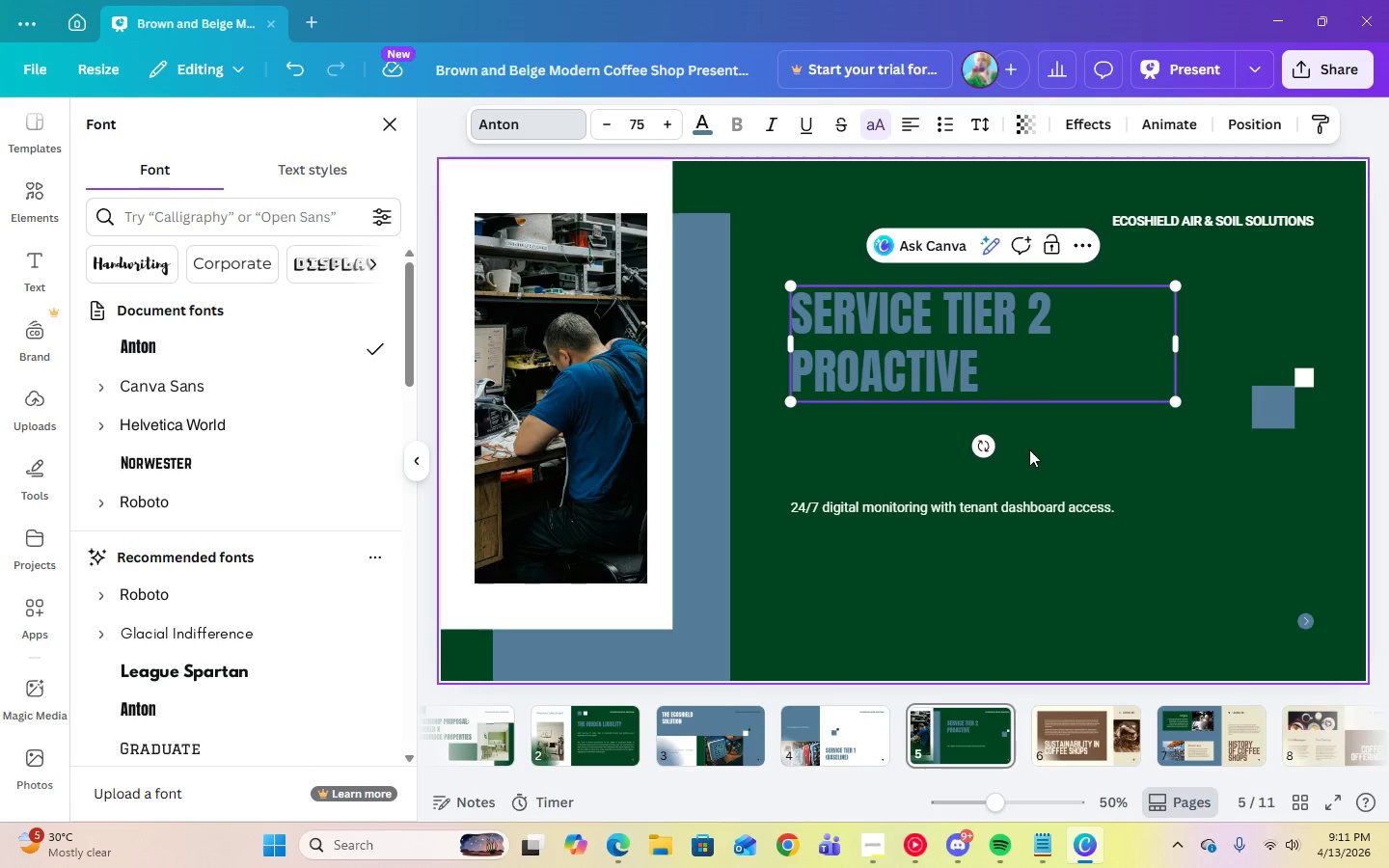 
left_click([1103, 452])
 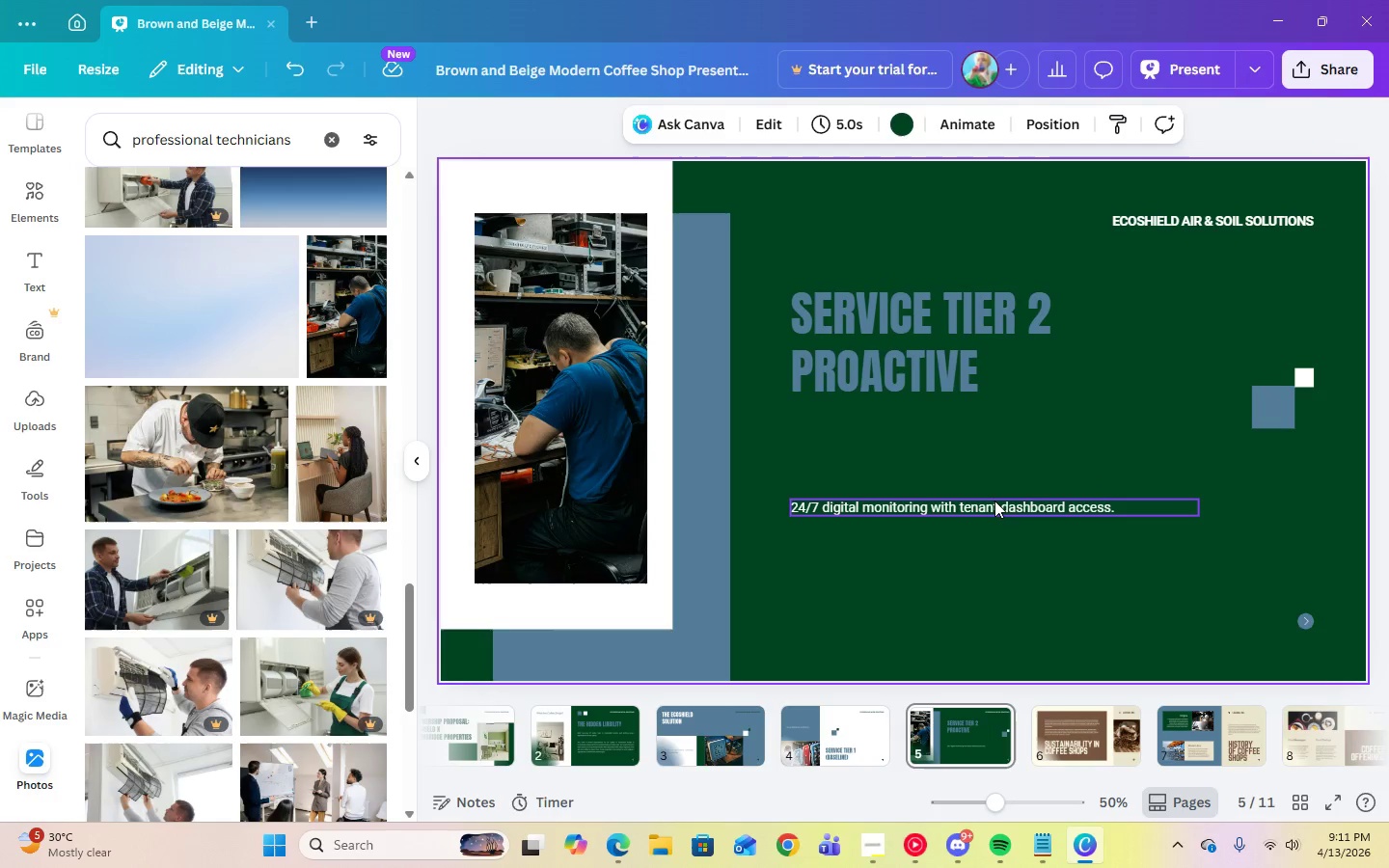 
left_click_drag(start_coordinate=[994, 501], to_coordinate=[994, 454])
 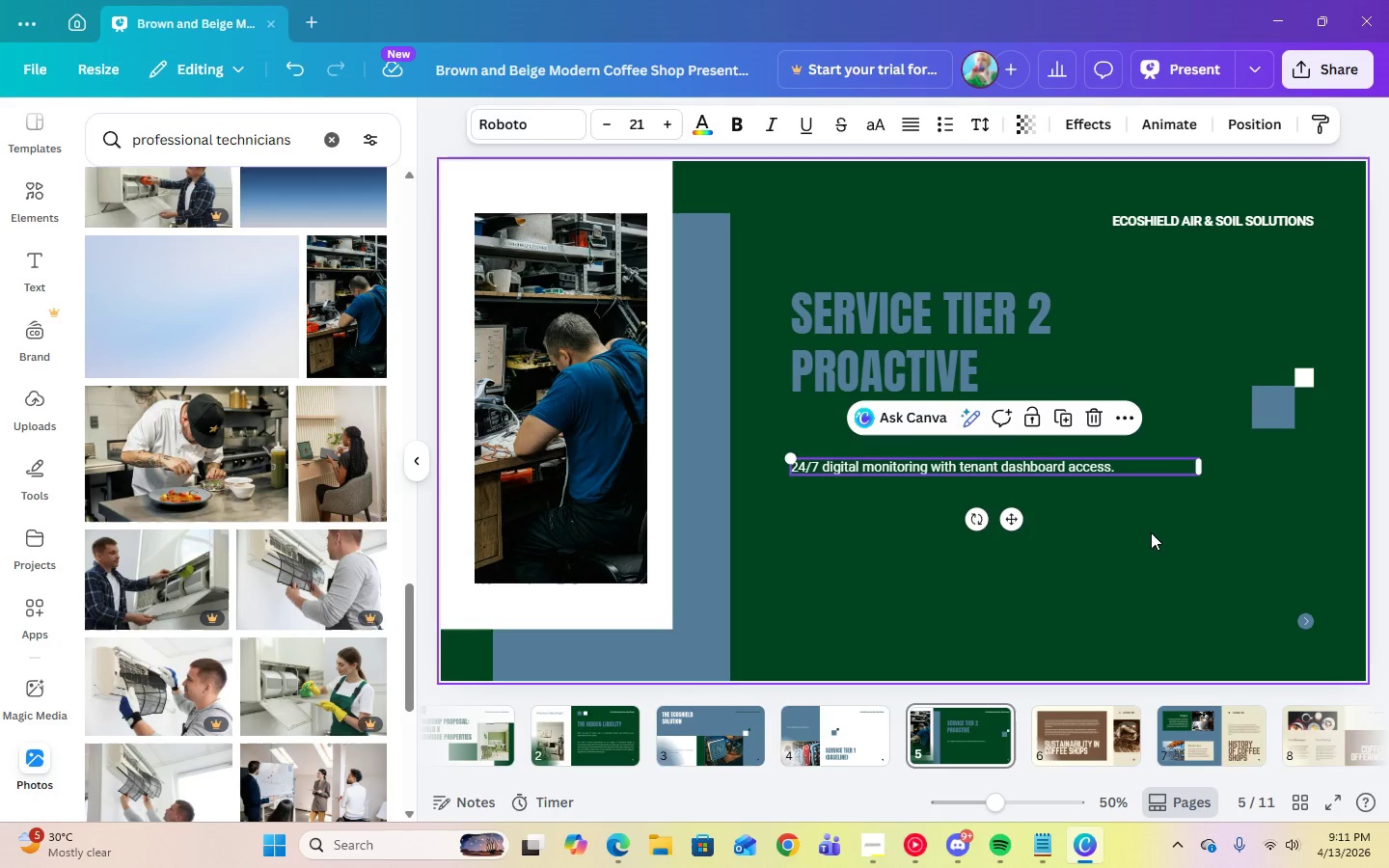 
left_click([1151, 532])
 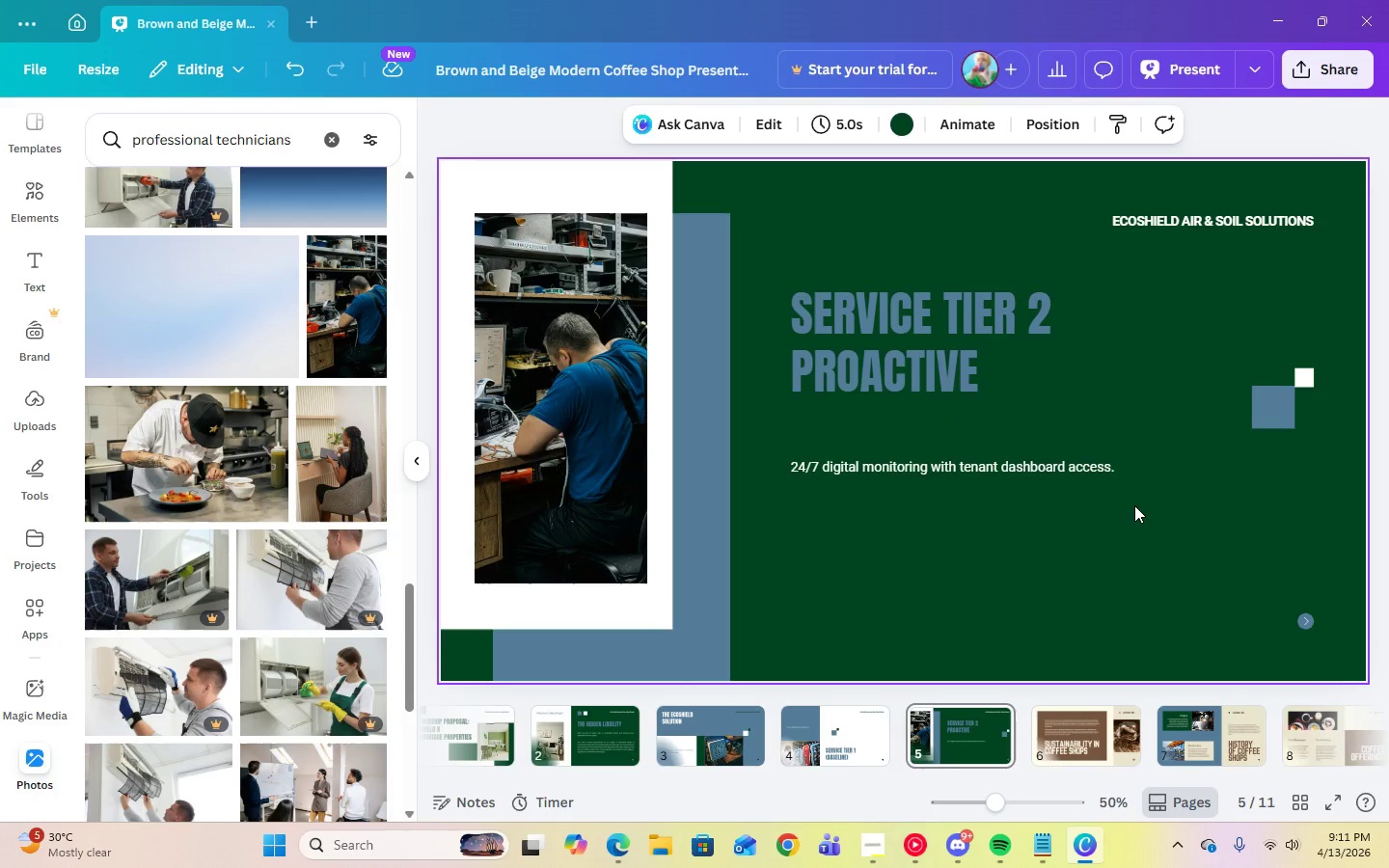 
left_click([1052, 741])
 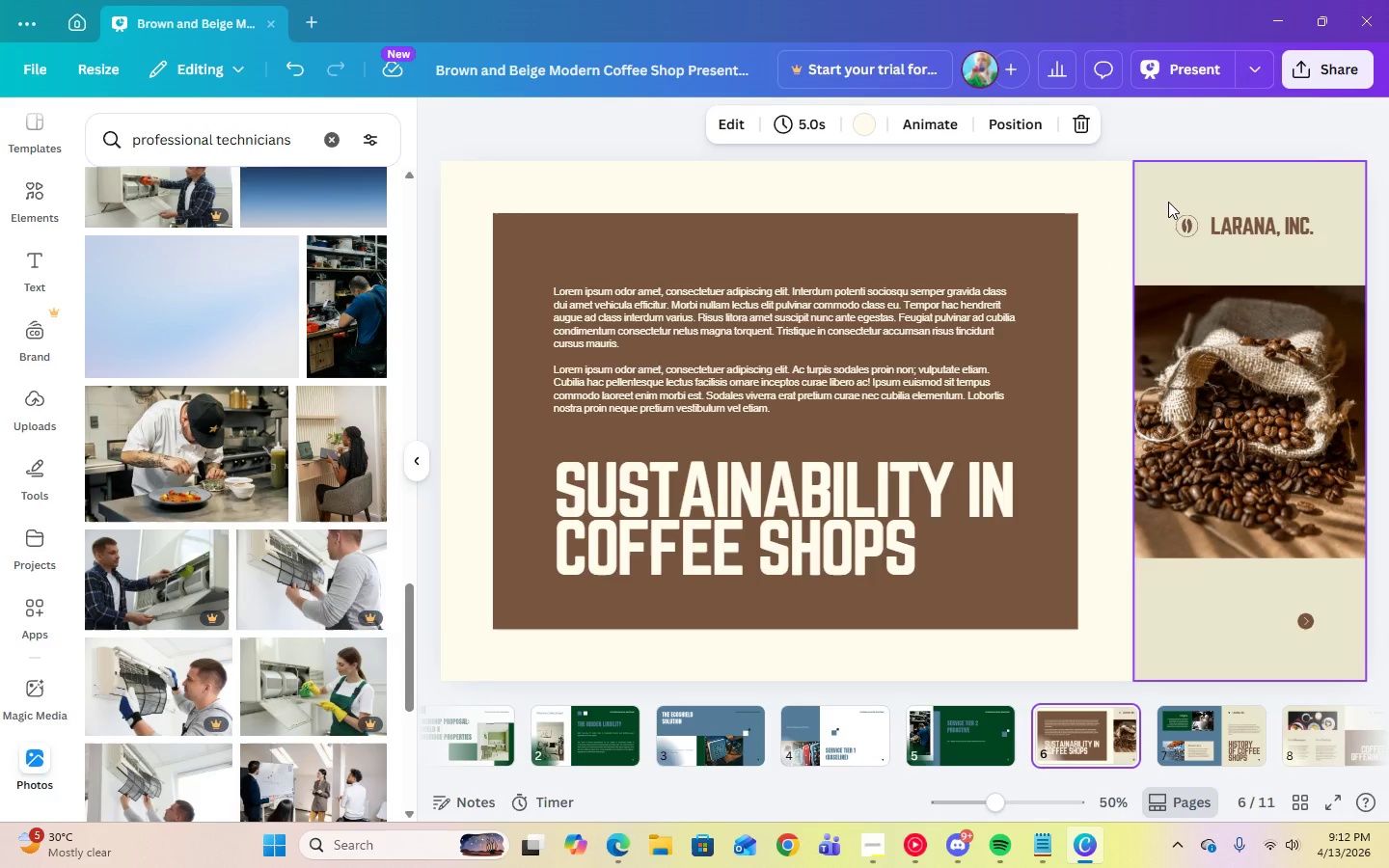 
left_click([1116, 197])
 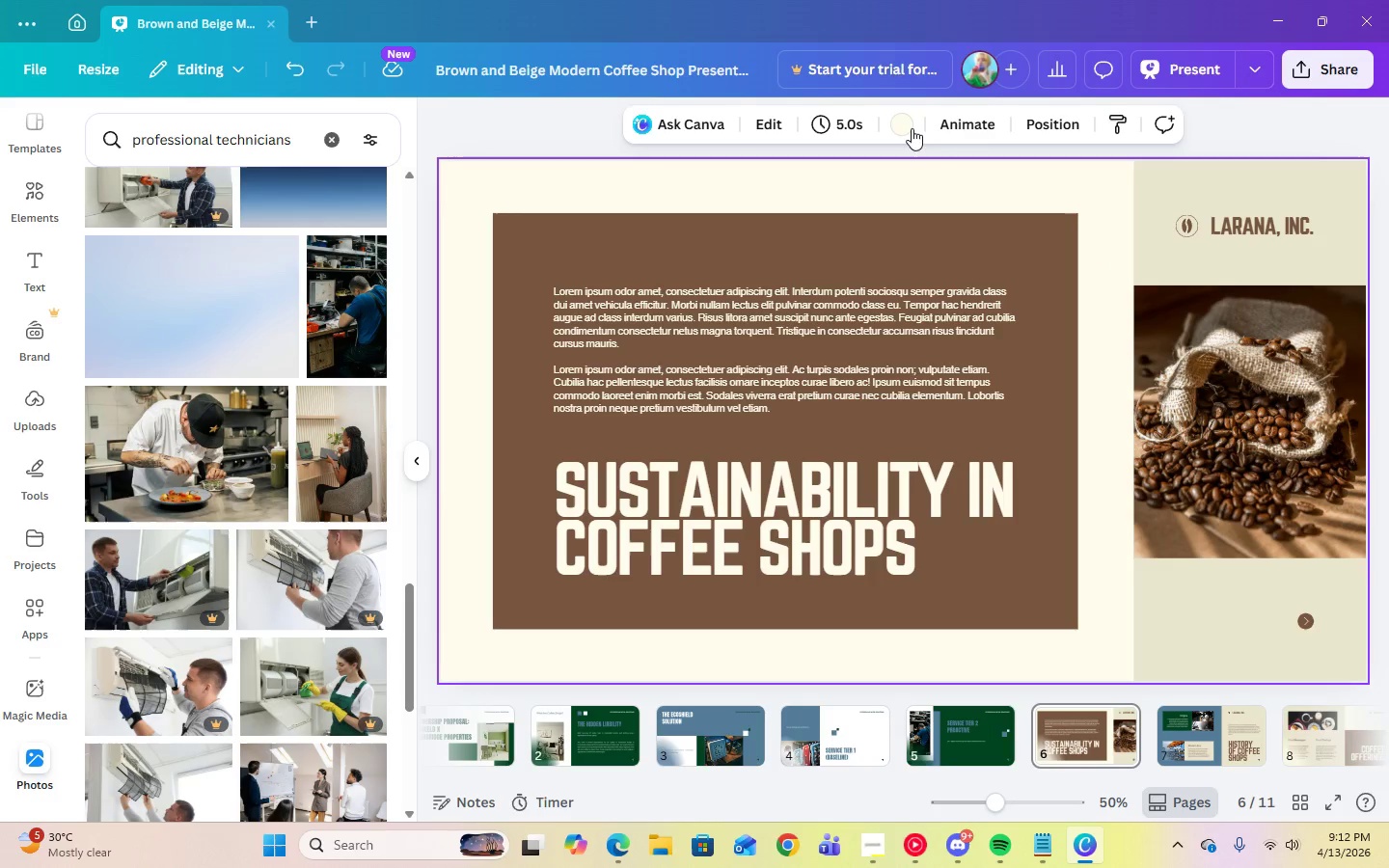 
left_click([899, 127])
 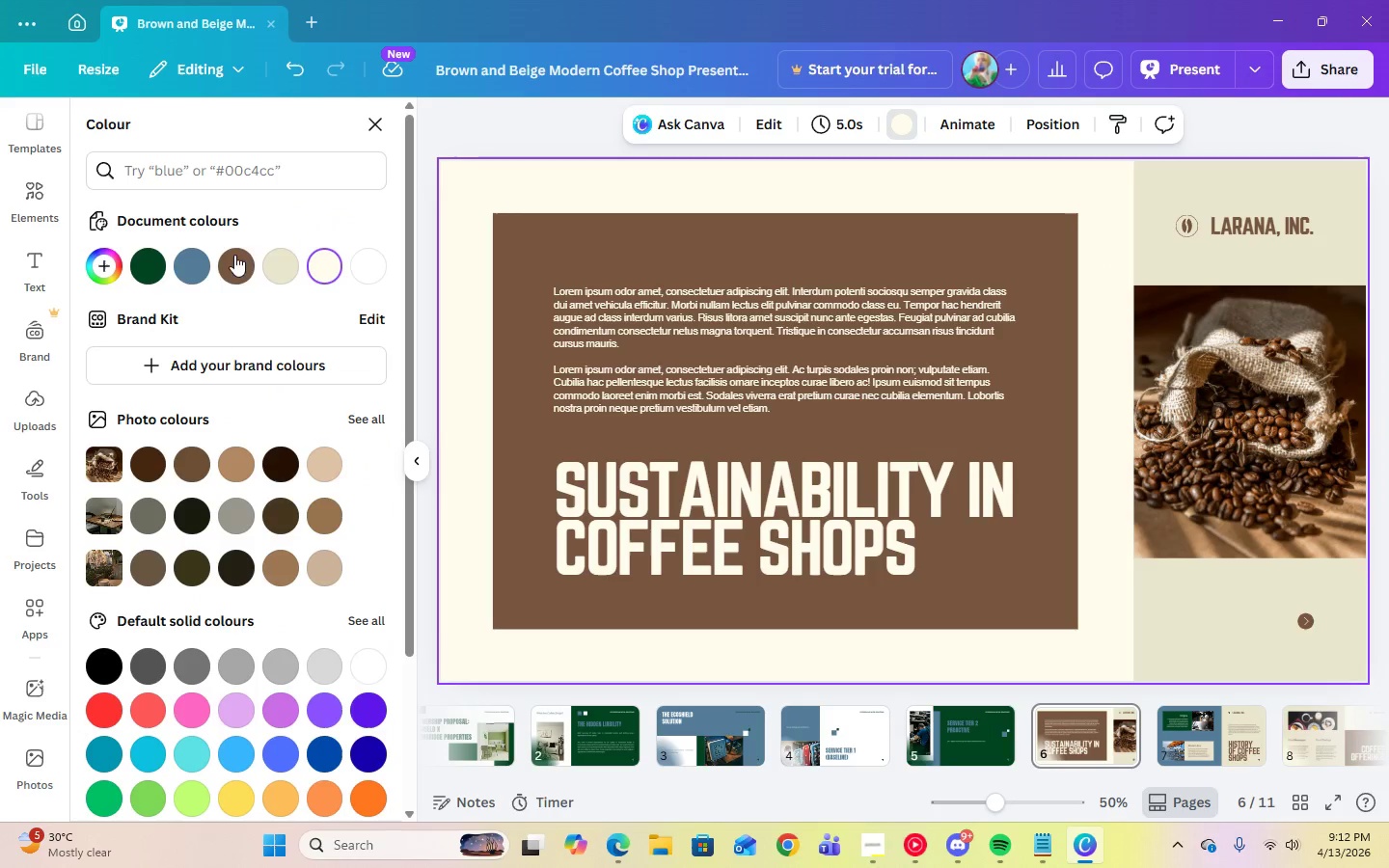 
left_click([188, 271])
 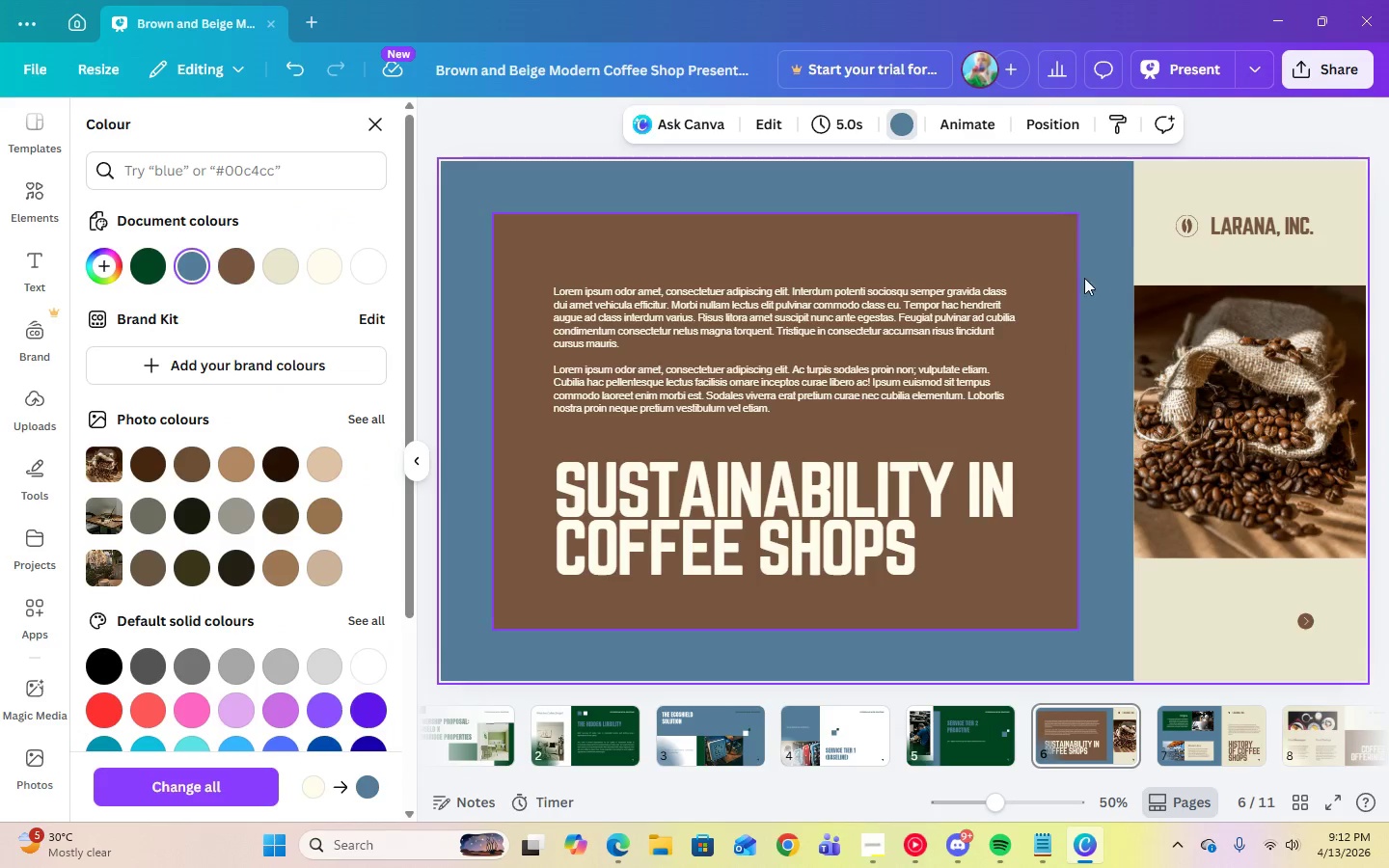 
left_click([1181, 184])
 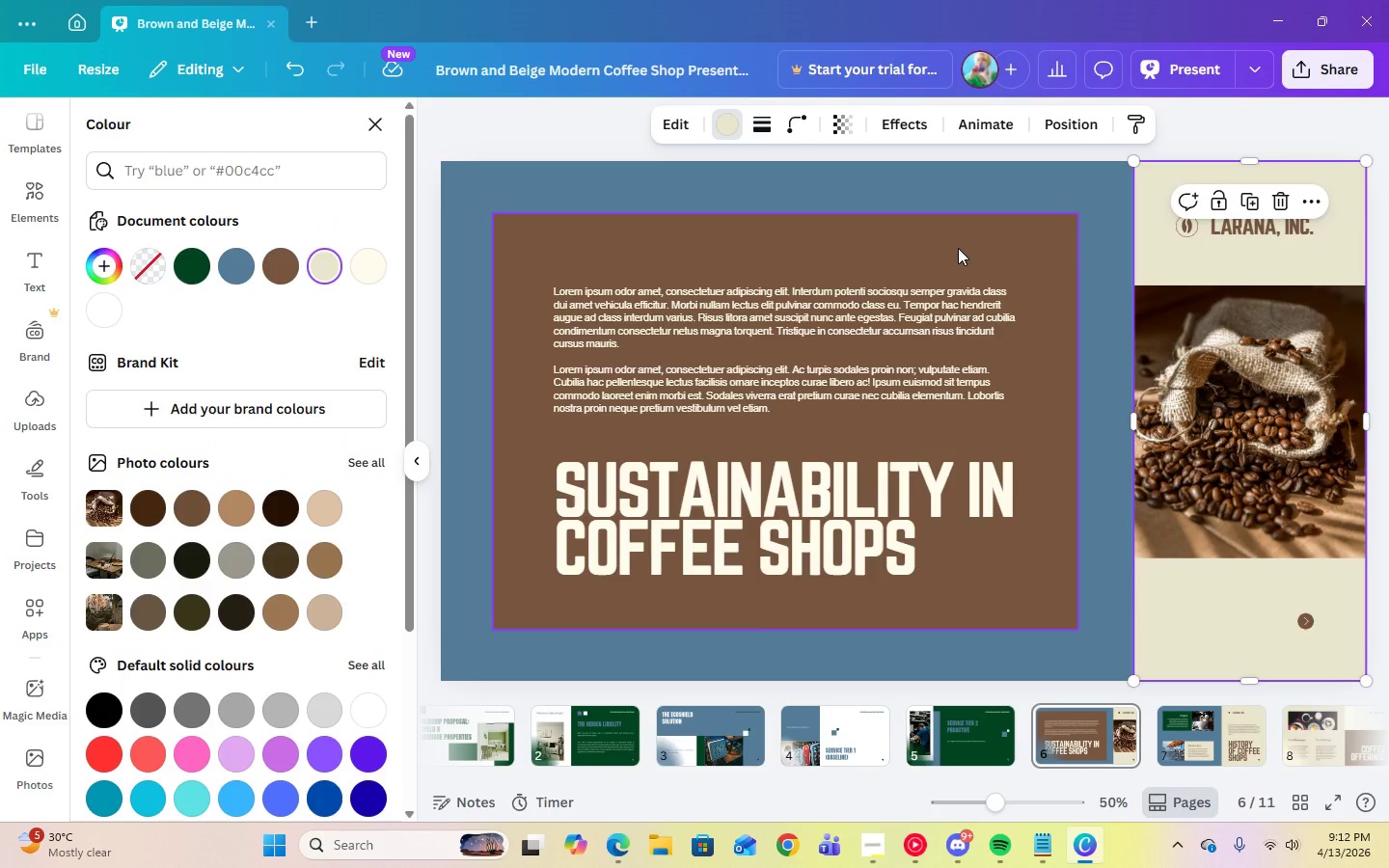 
left_click([958, 248])
 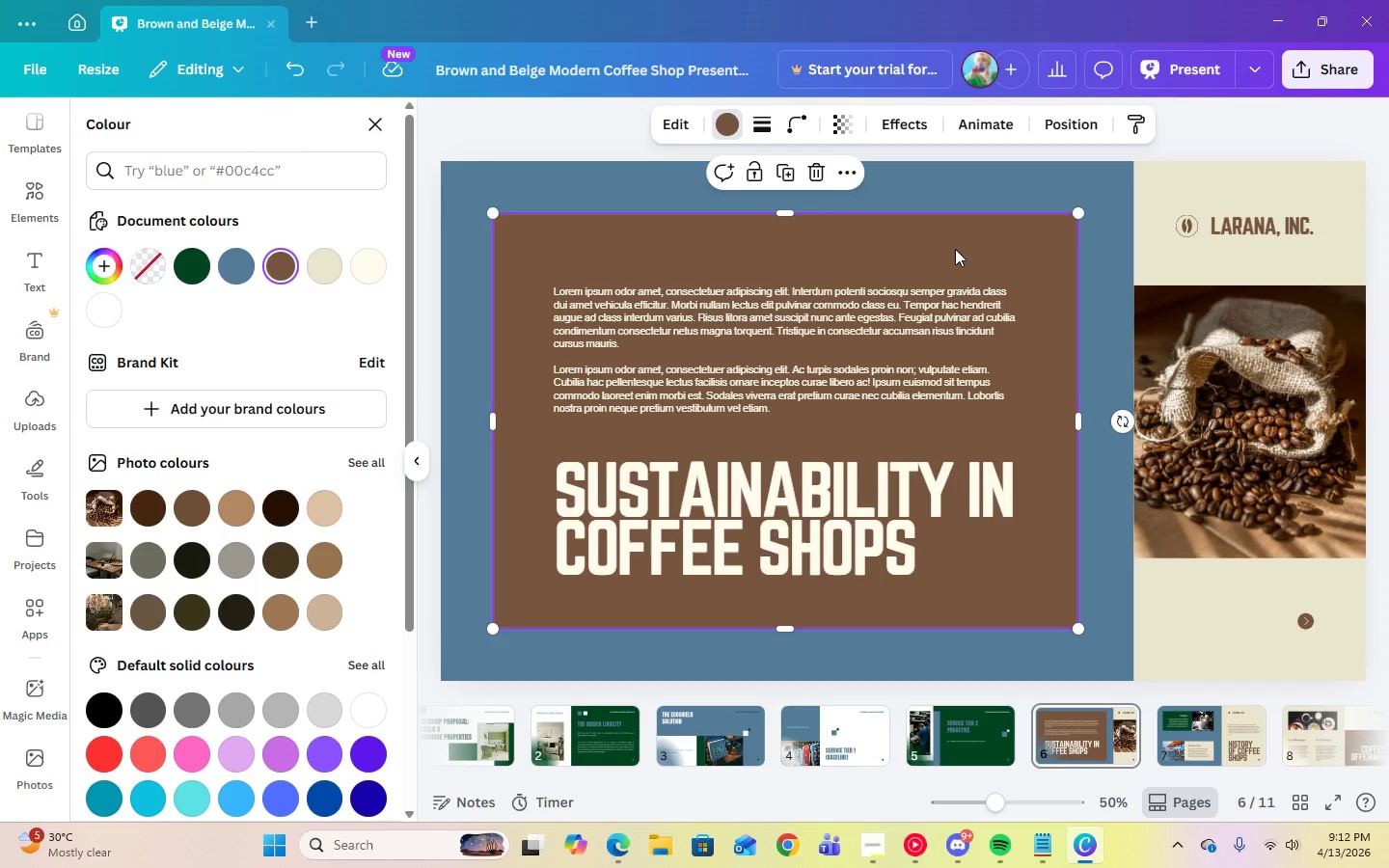 
wait(5.64)
 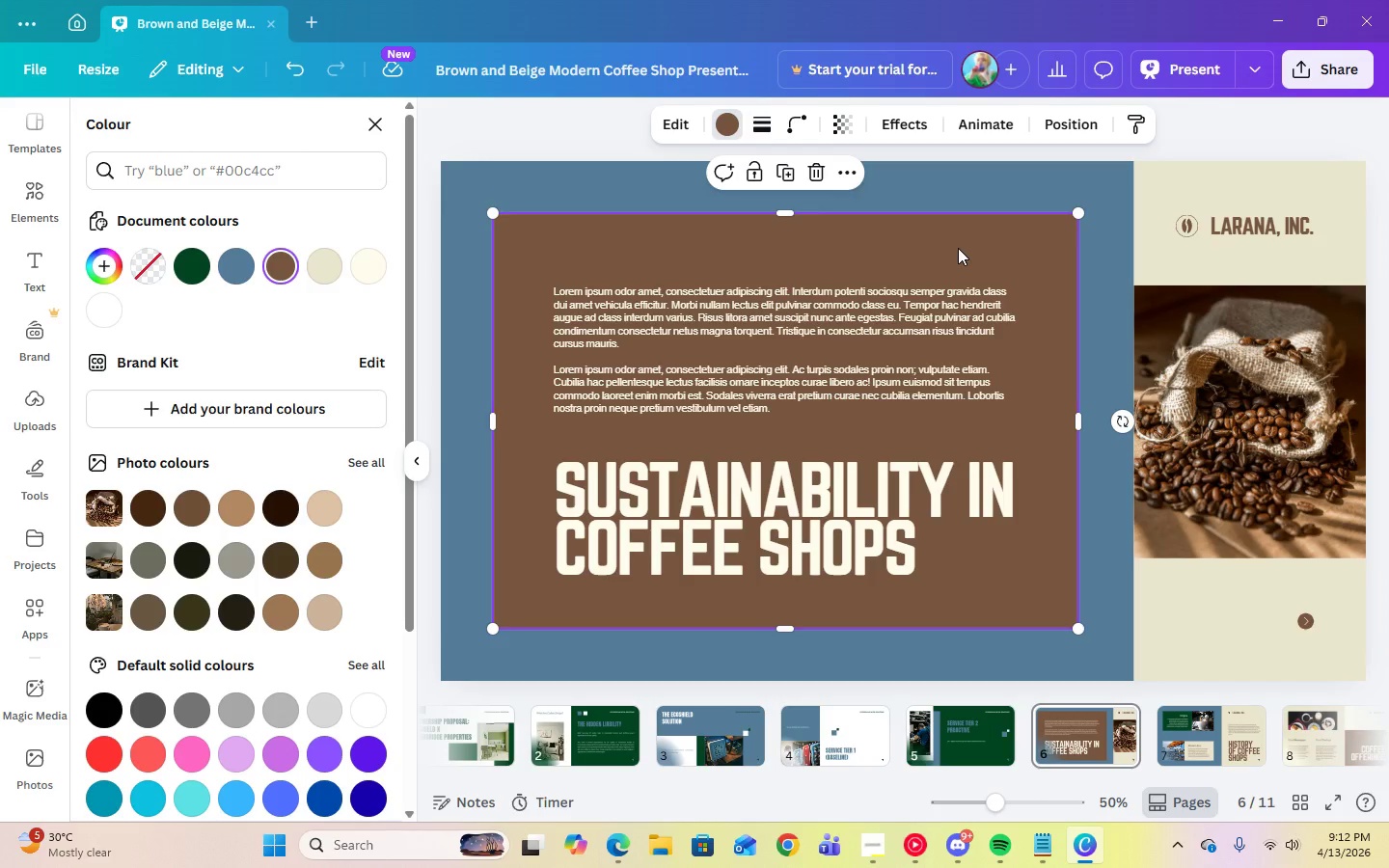 
left_click([193, 265])
 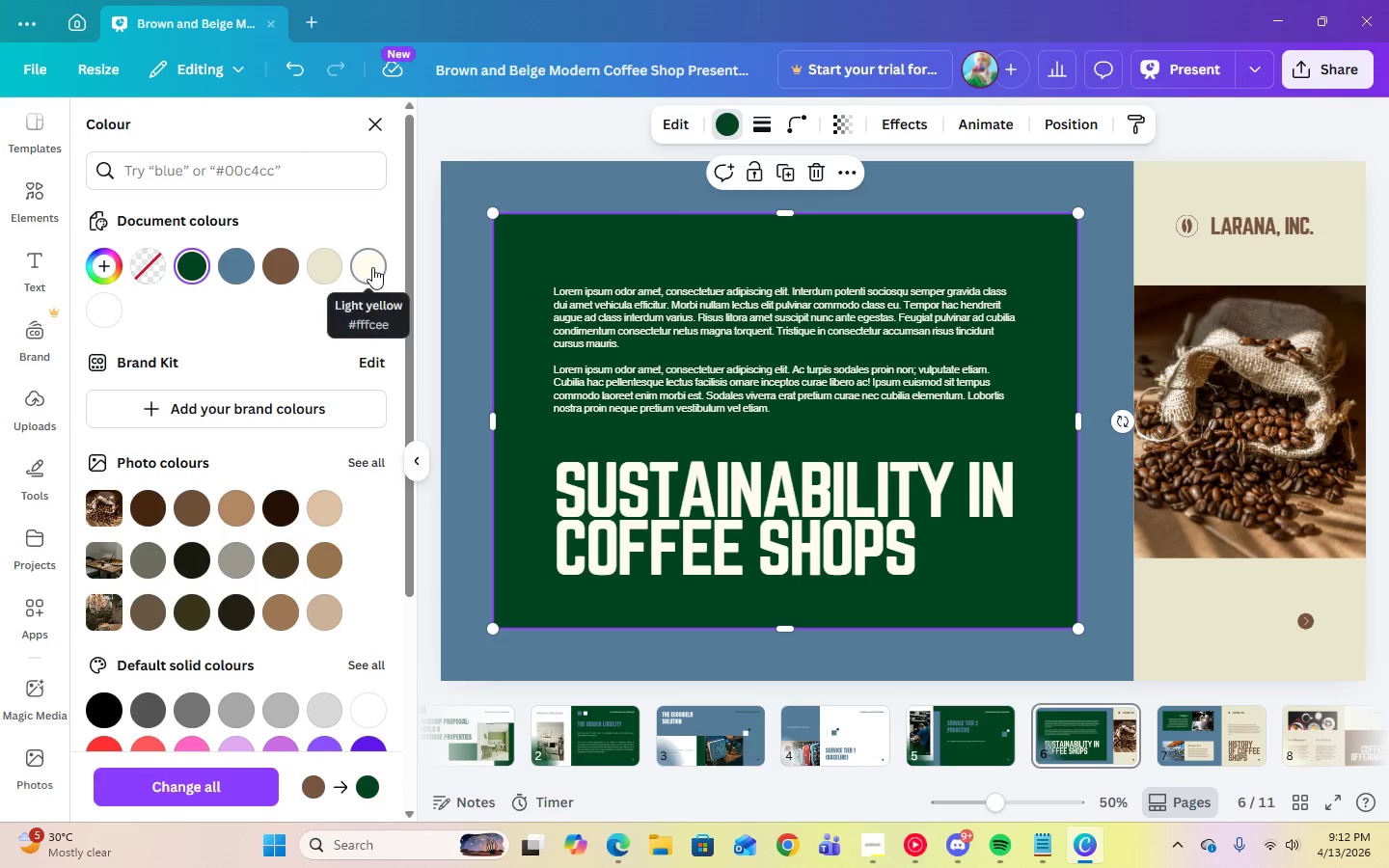 
wait(5.02)
 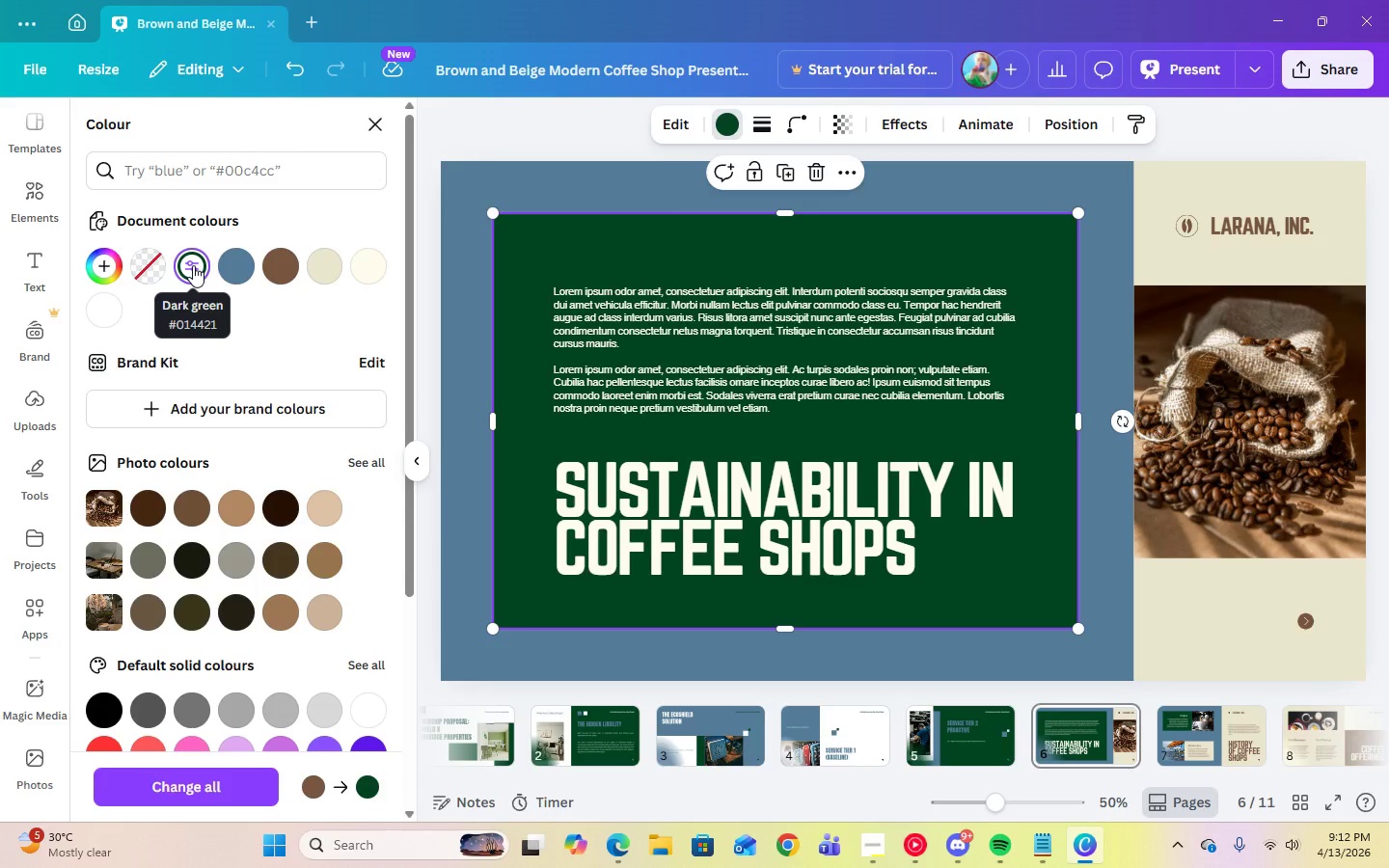 
left_click([94, 321])
 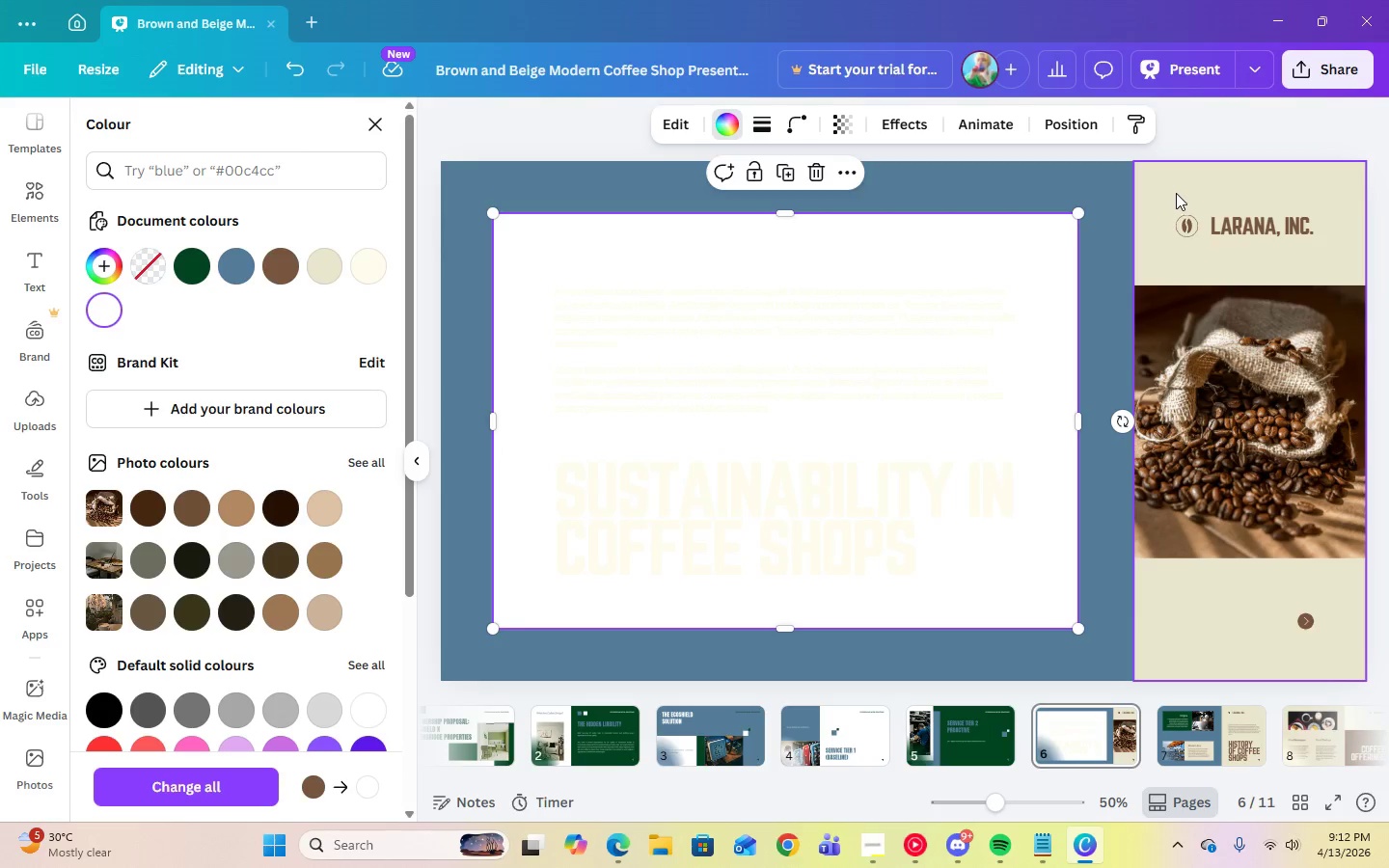 
left_click([1176, 193])
 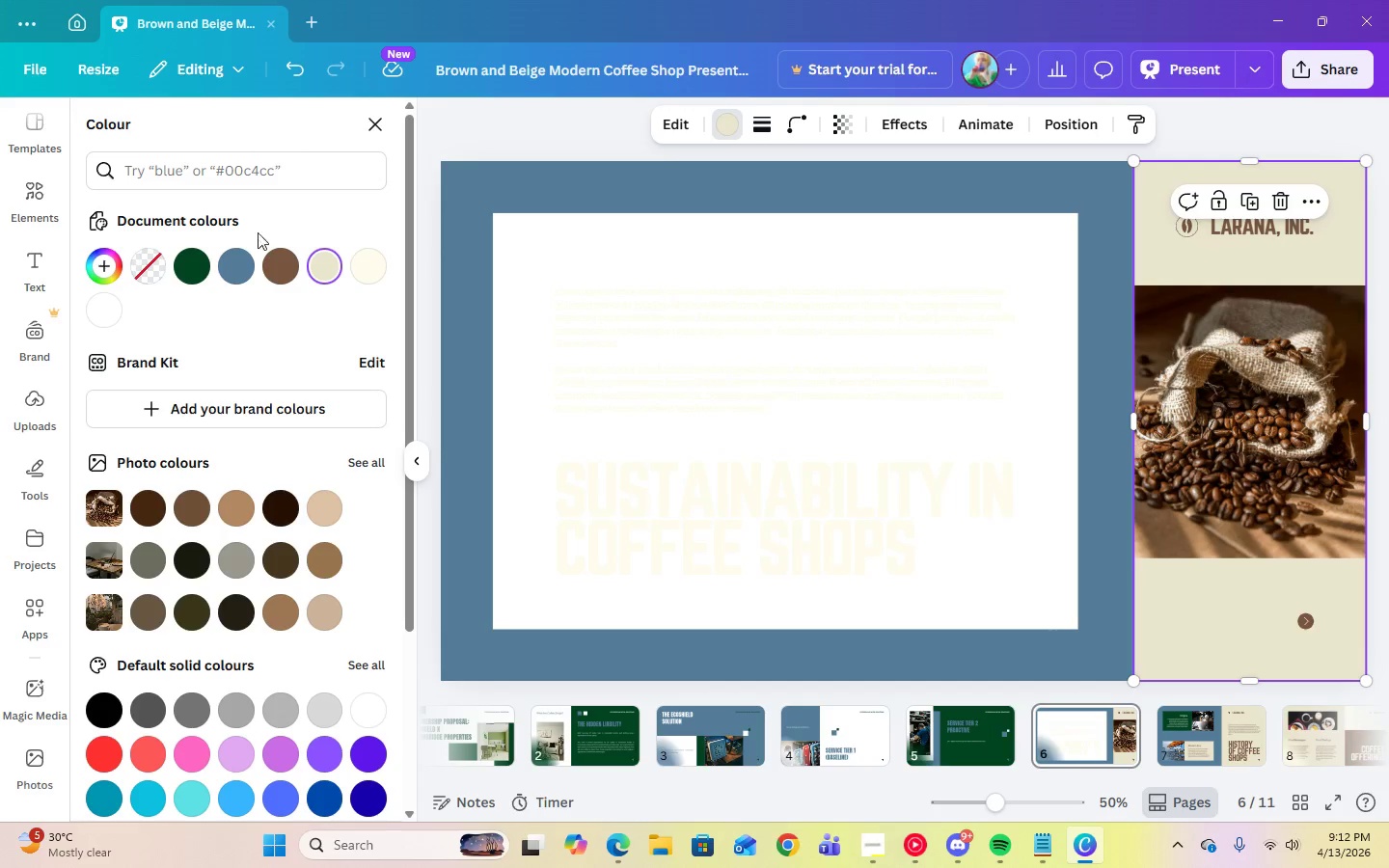 
left_click([198, 258])
 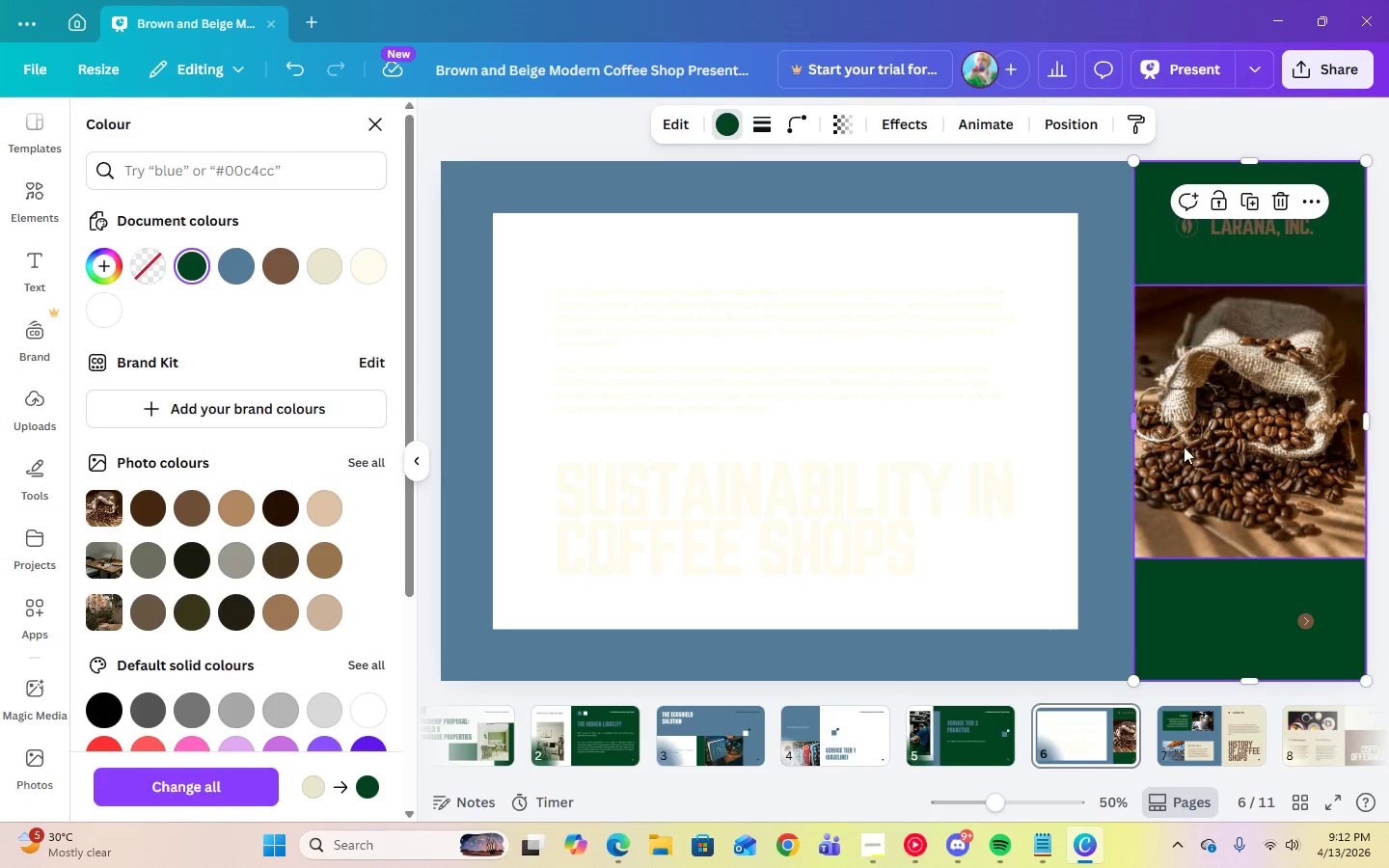 
left_click([1234, 451])
 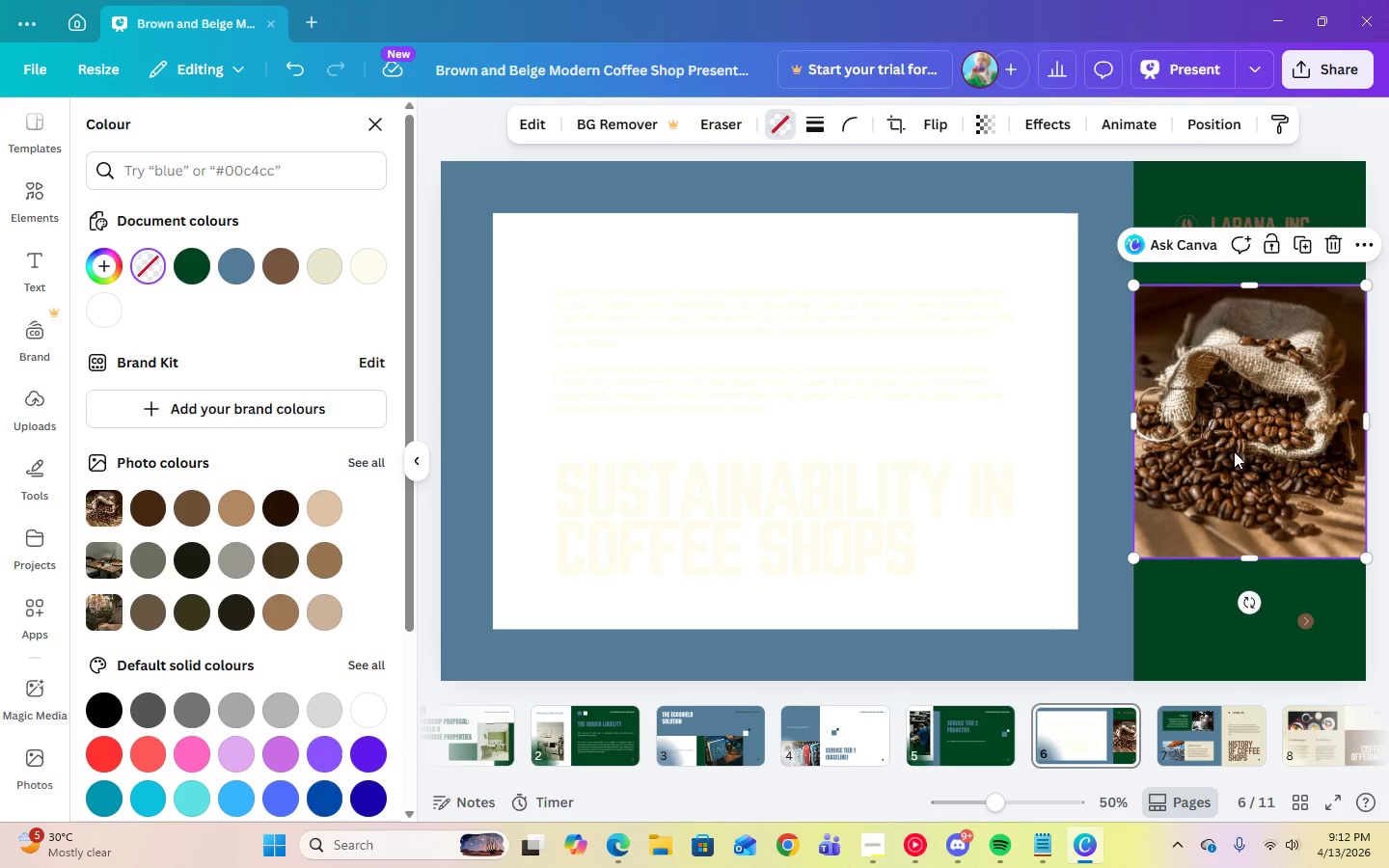 
key(Delete)
 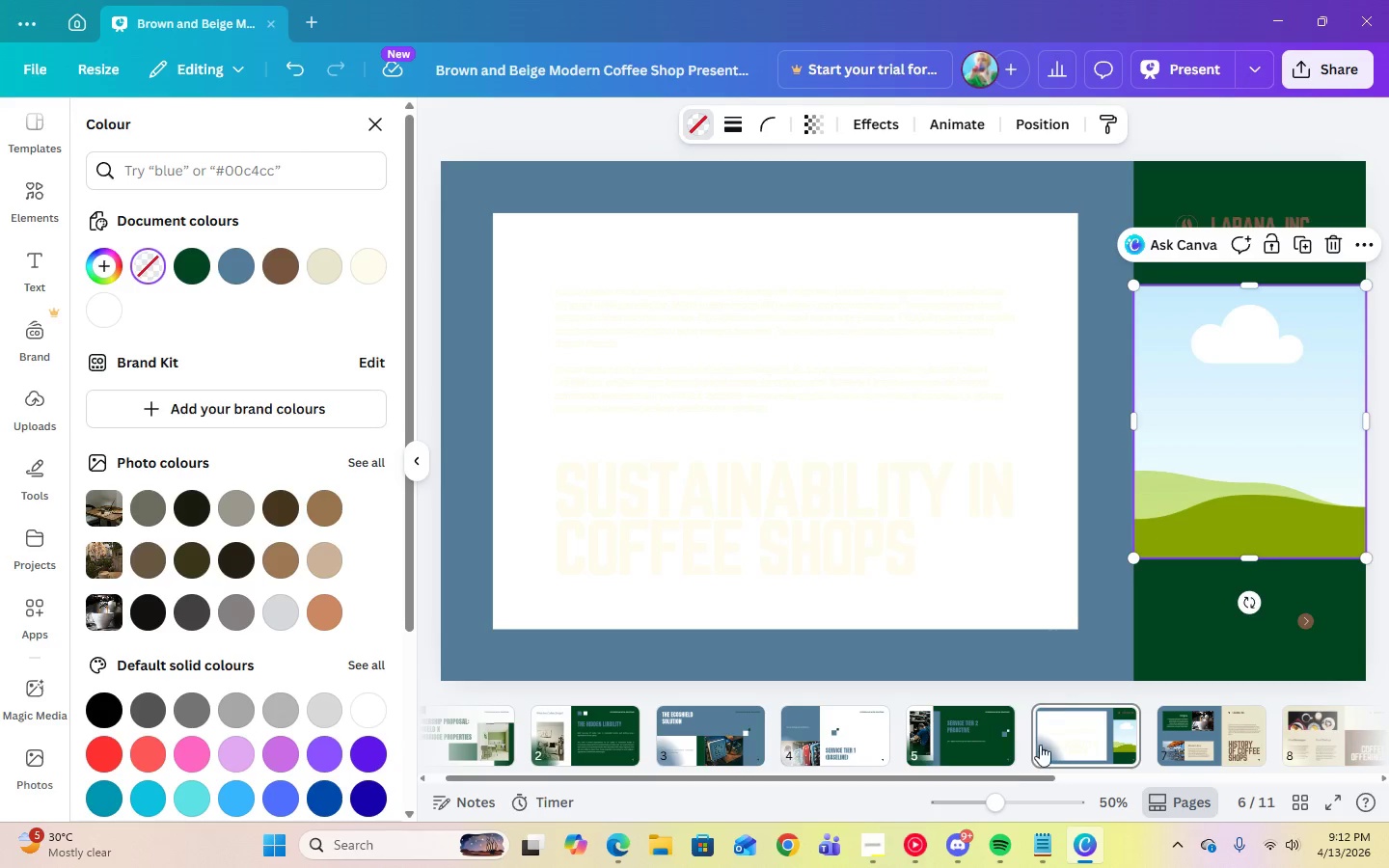 
left_click([984, 742])
 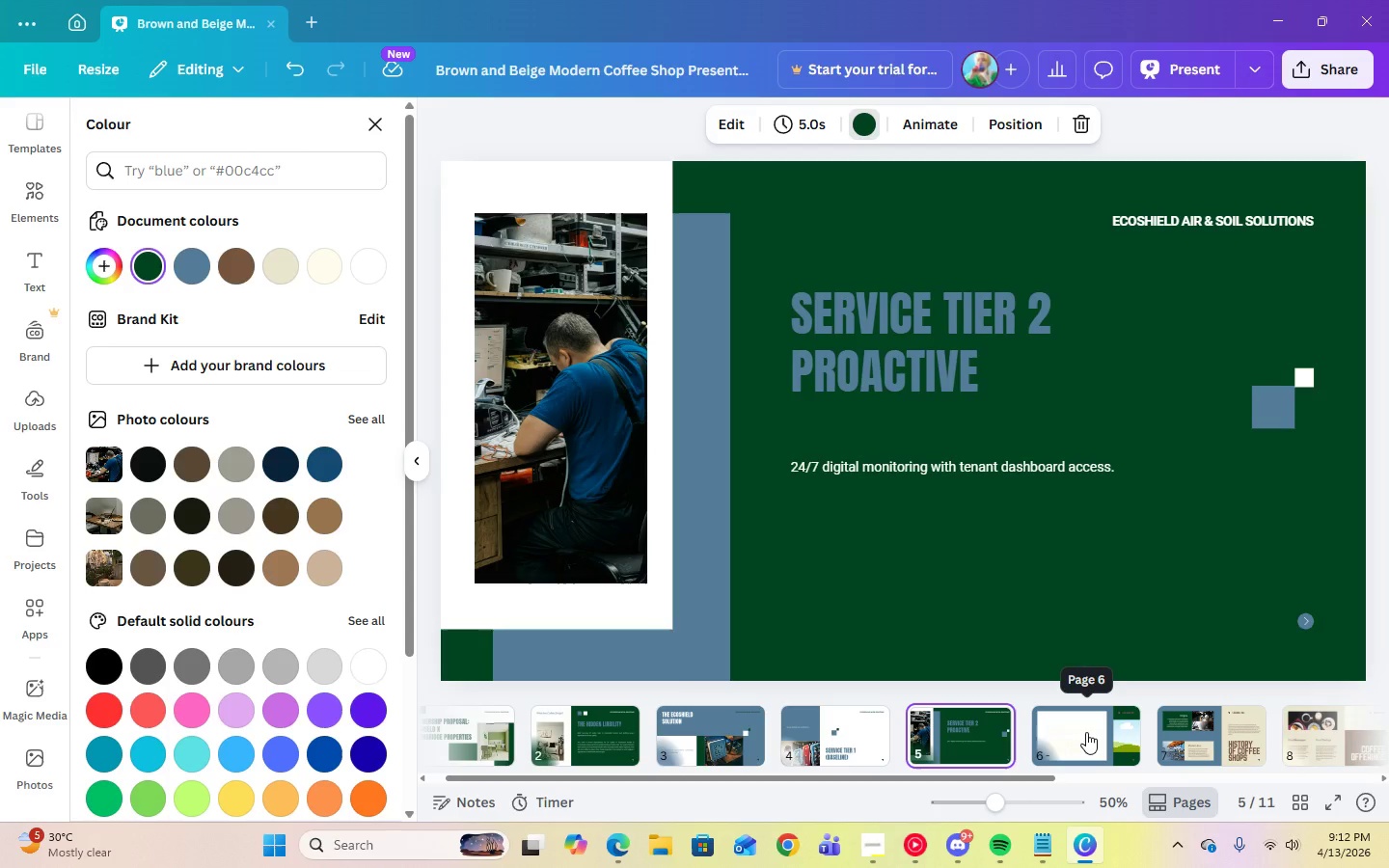 
left_click([1086, 732])
 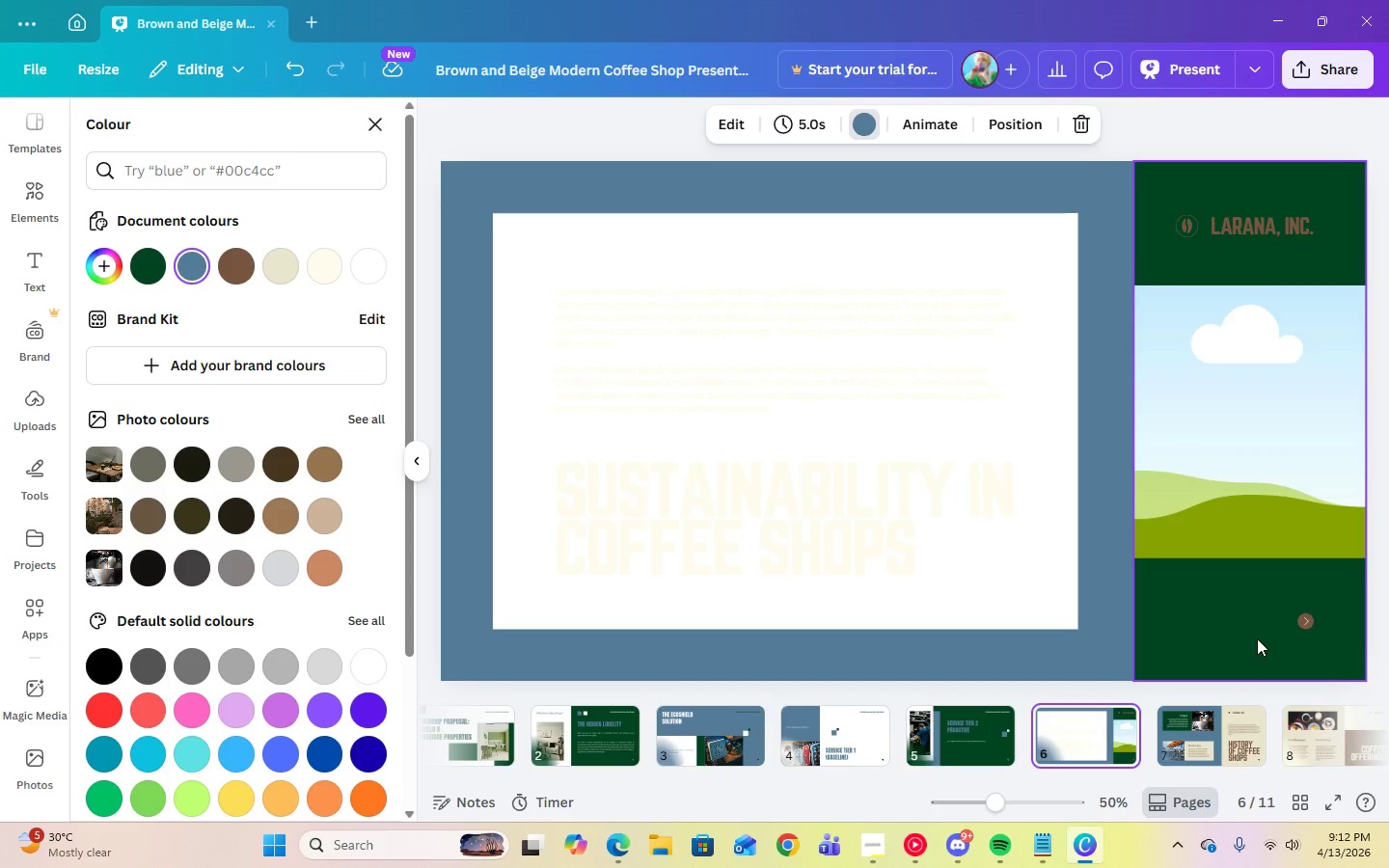 
left_click([1257, 638])
 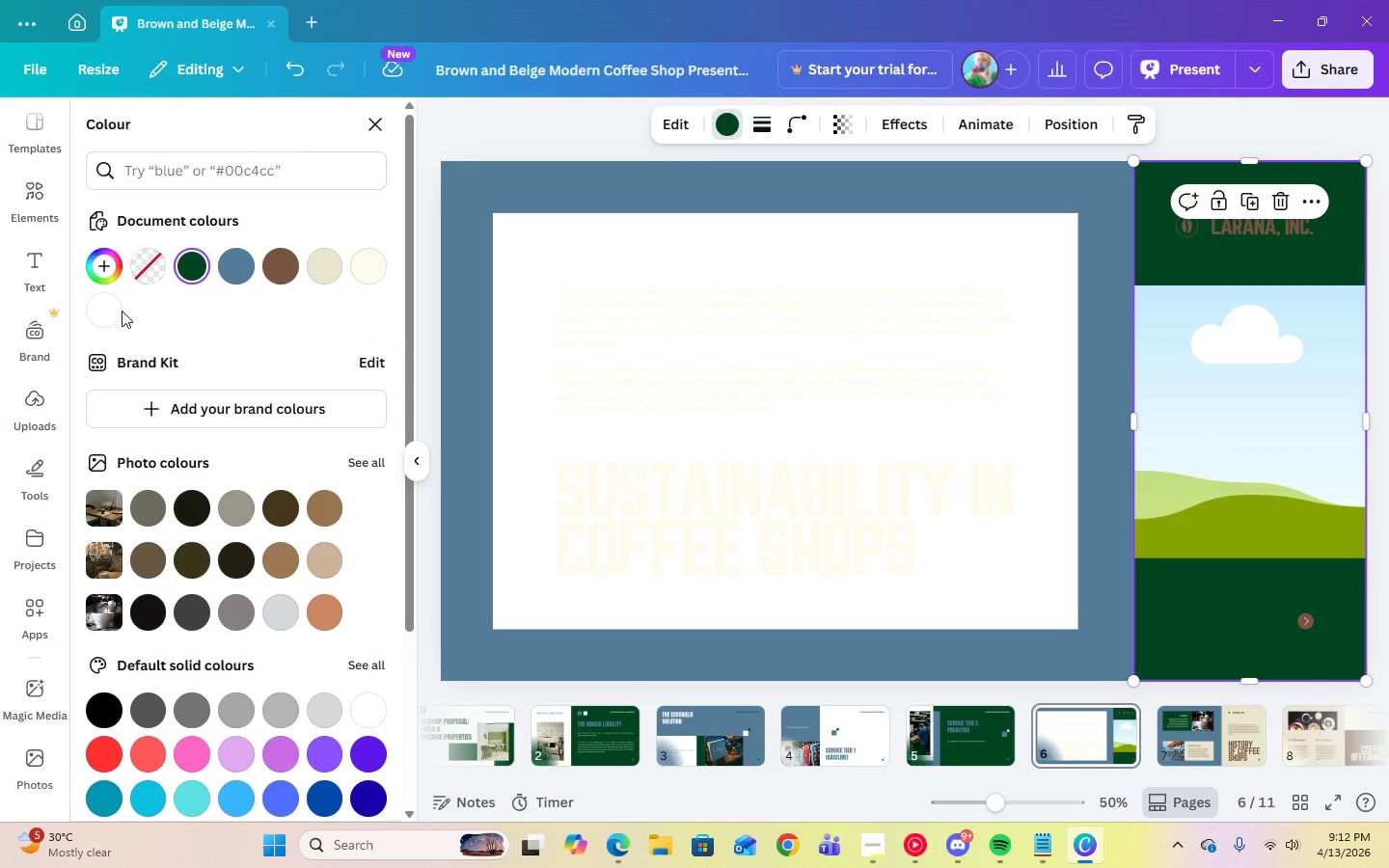 
left_click([116, 311])
 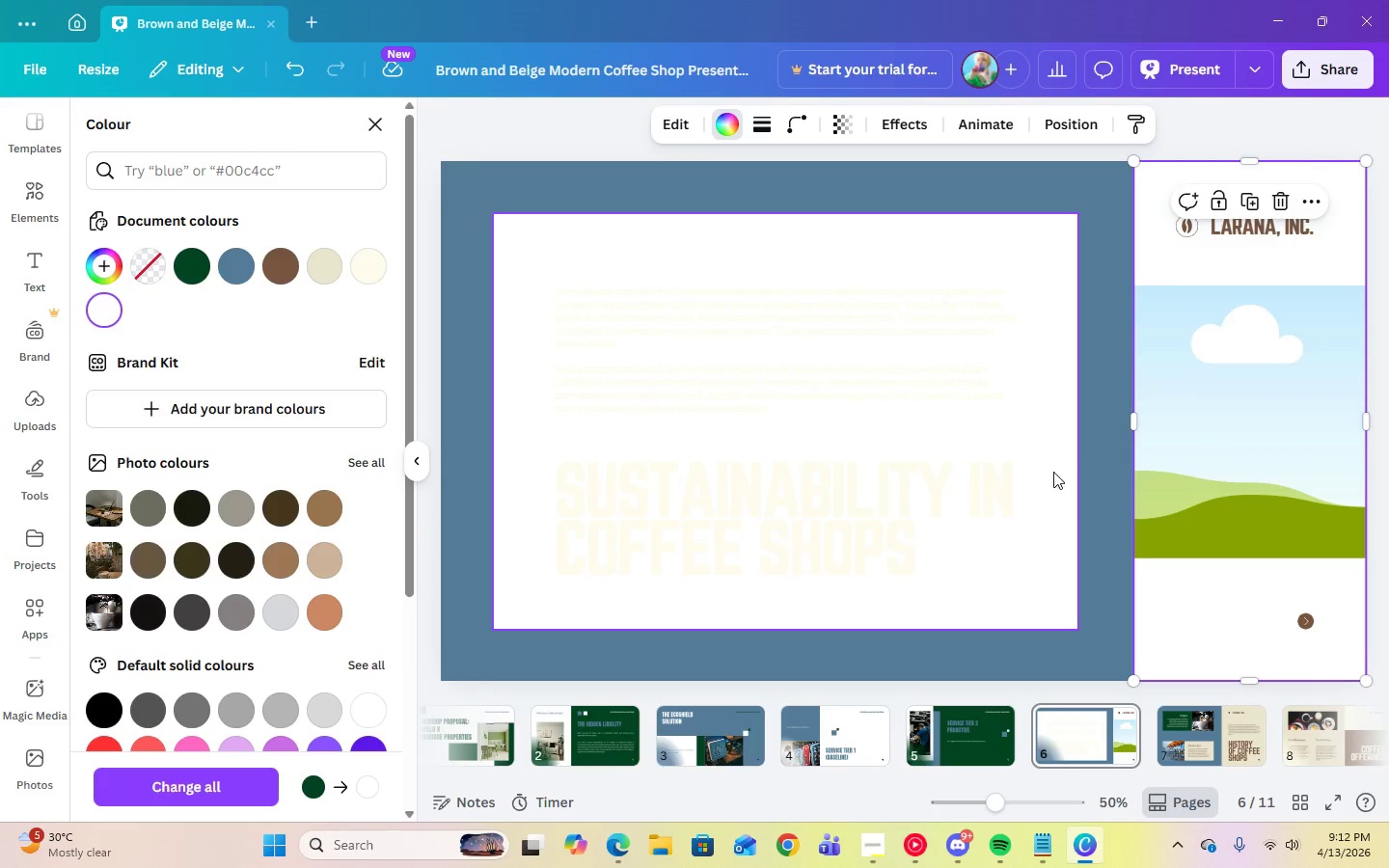 
left_click([1051, 468])
 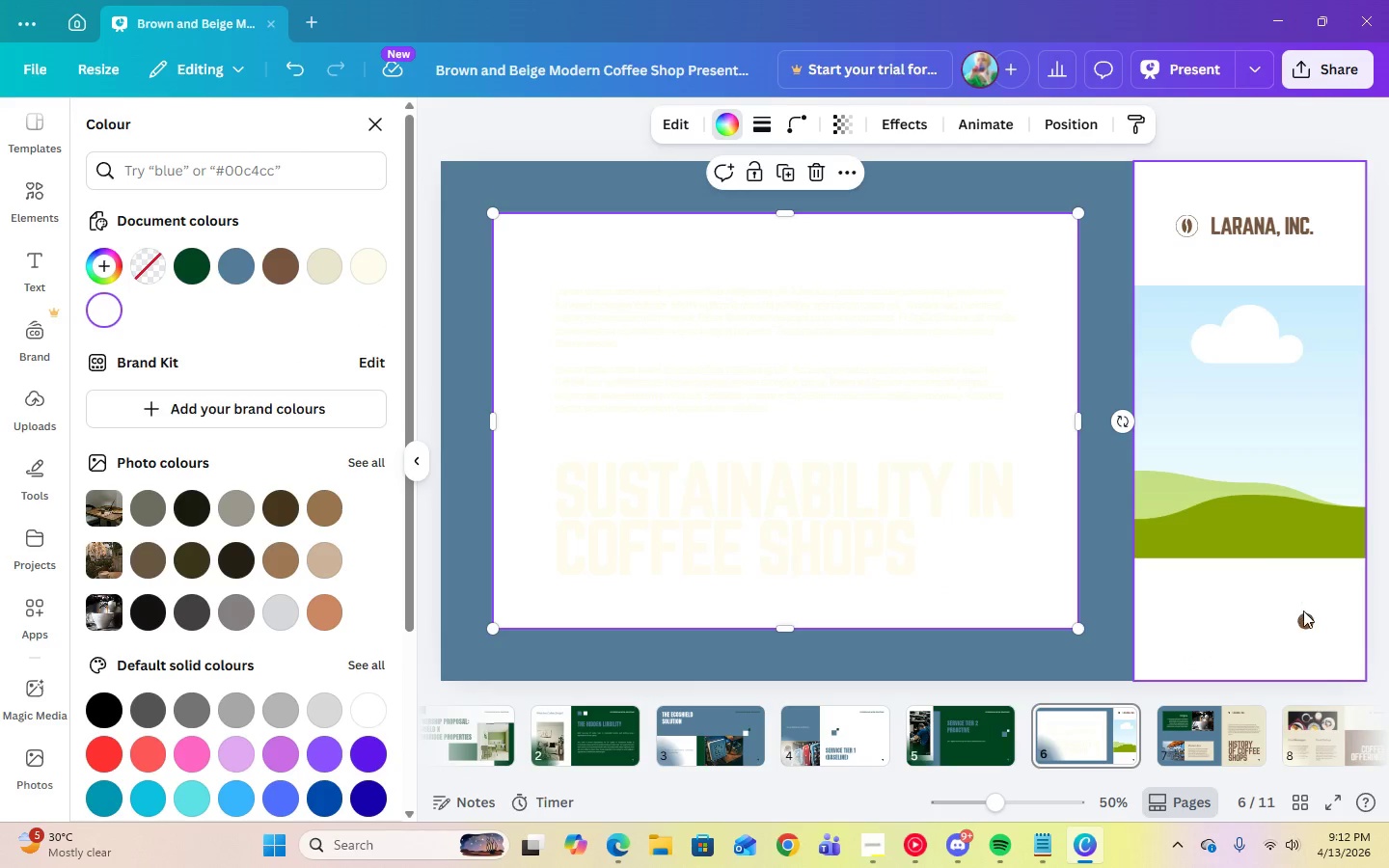 
left_click([1305, 621])
 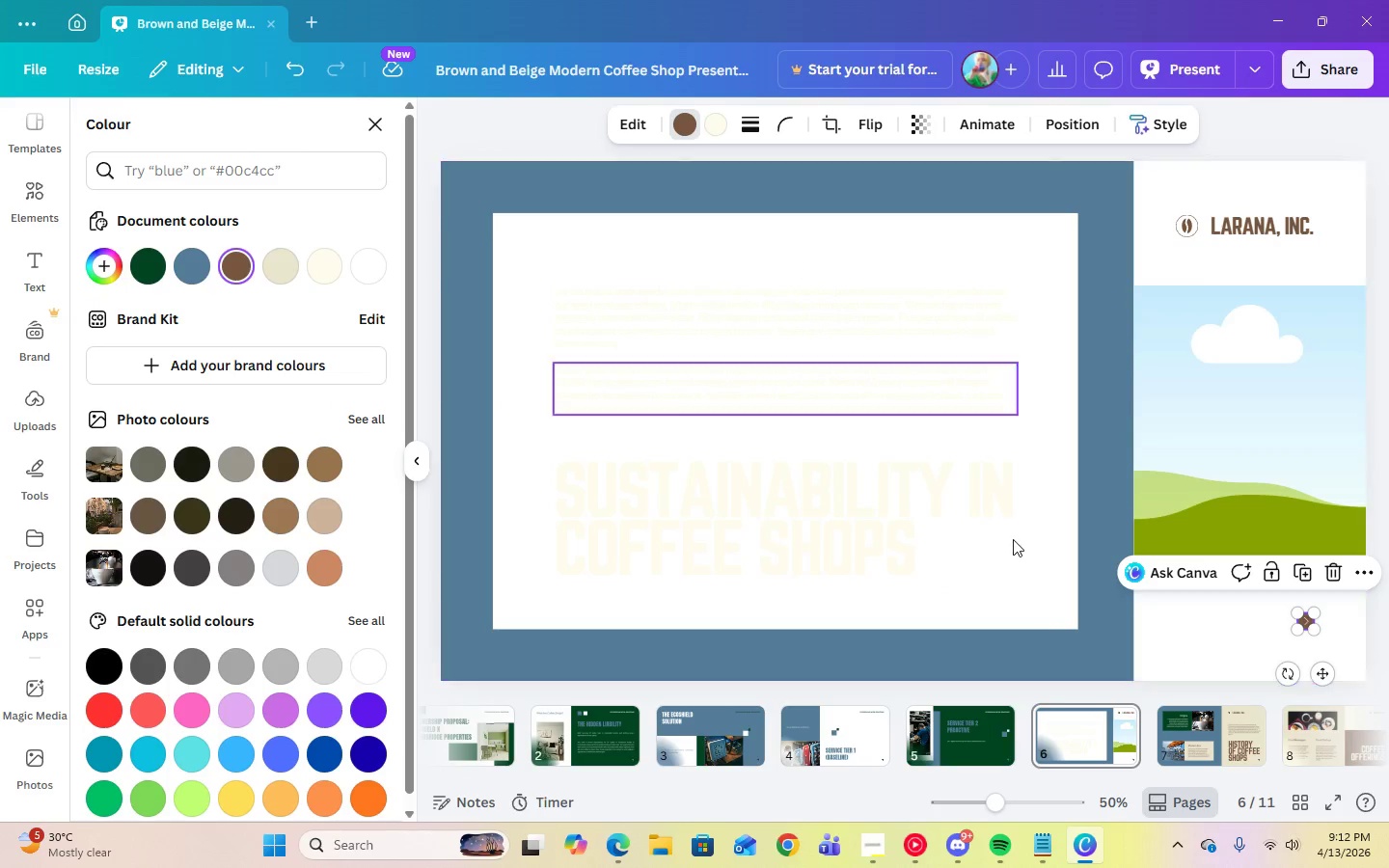 
left_click([985, 733])
 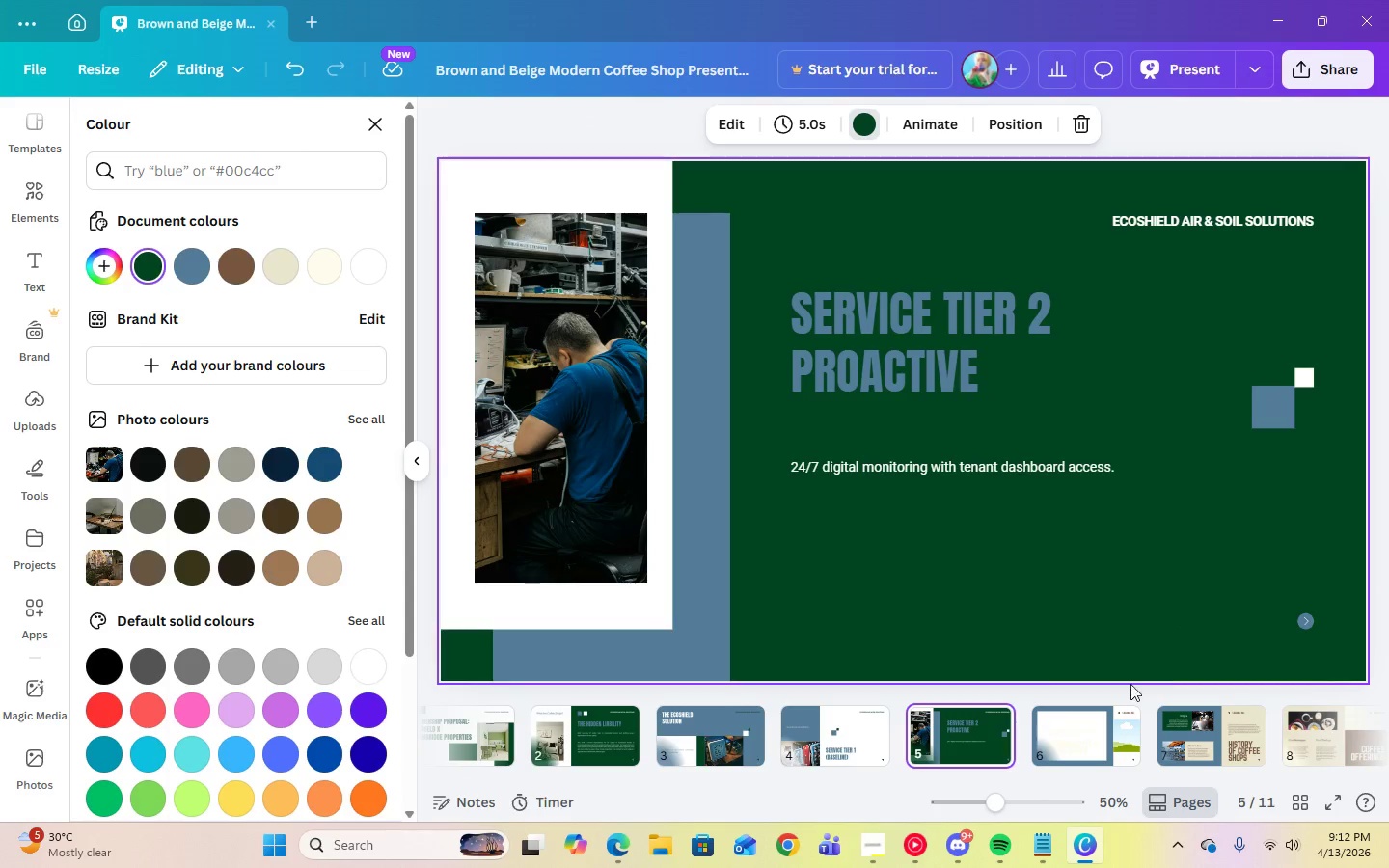 
left_click([800, 748])
 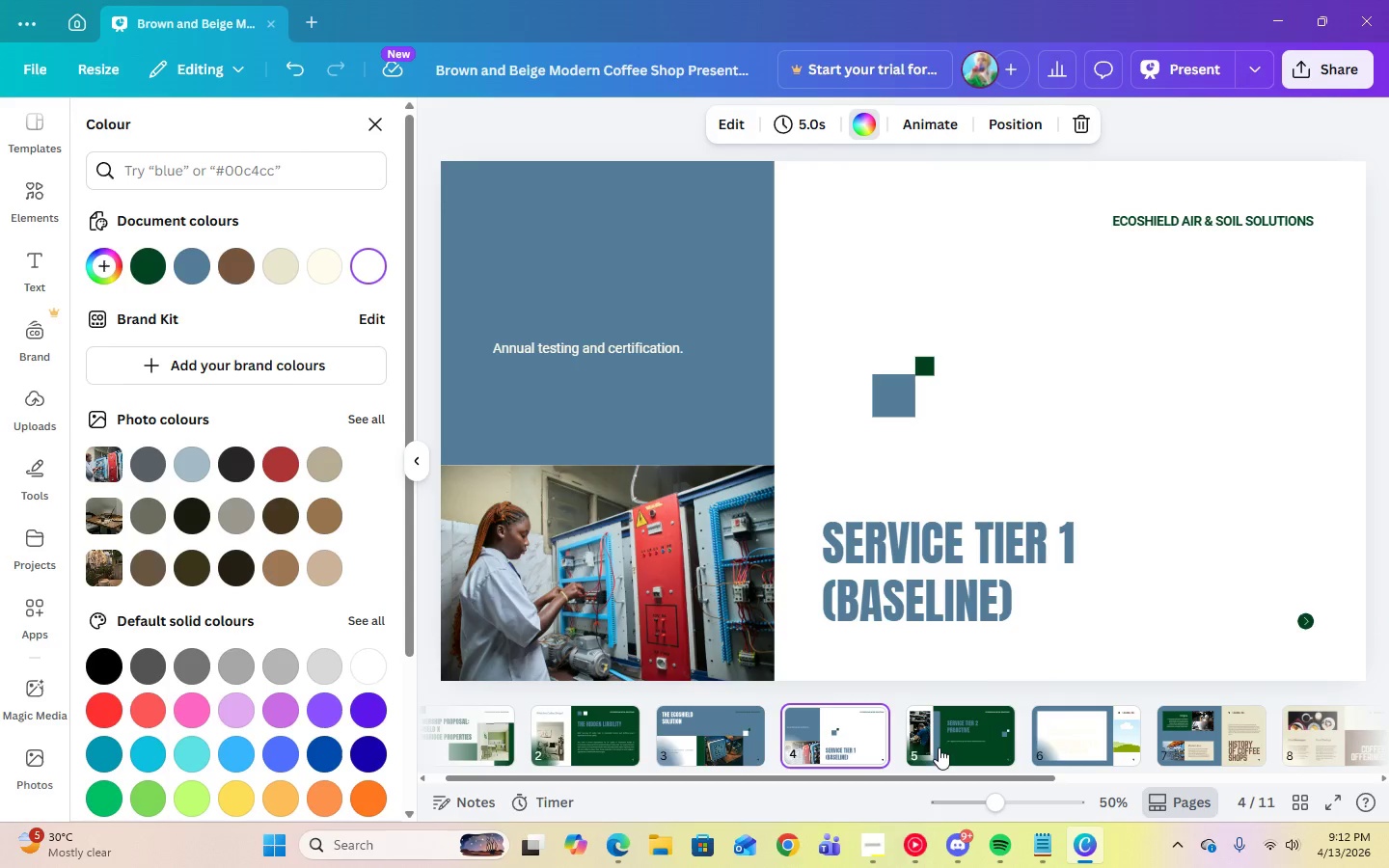 
left_click([945, 747])
 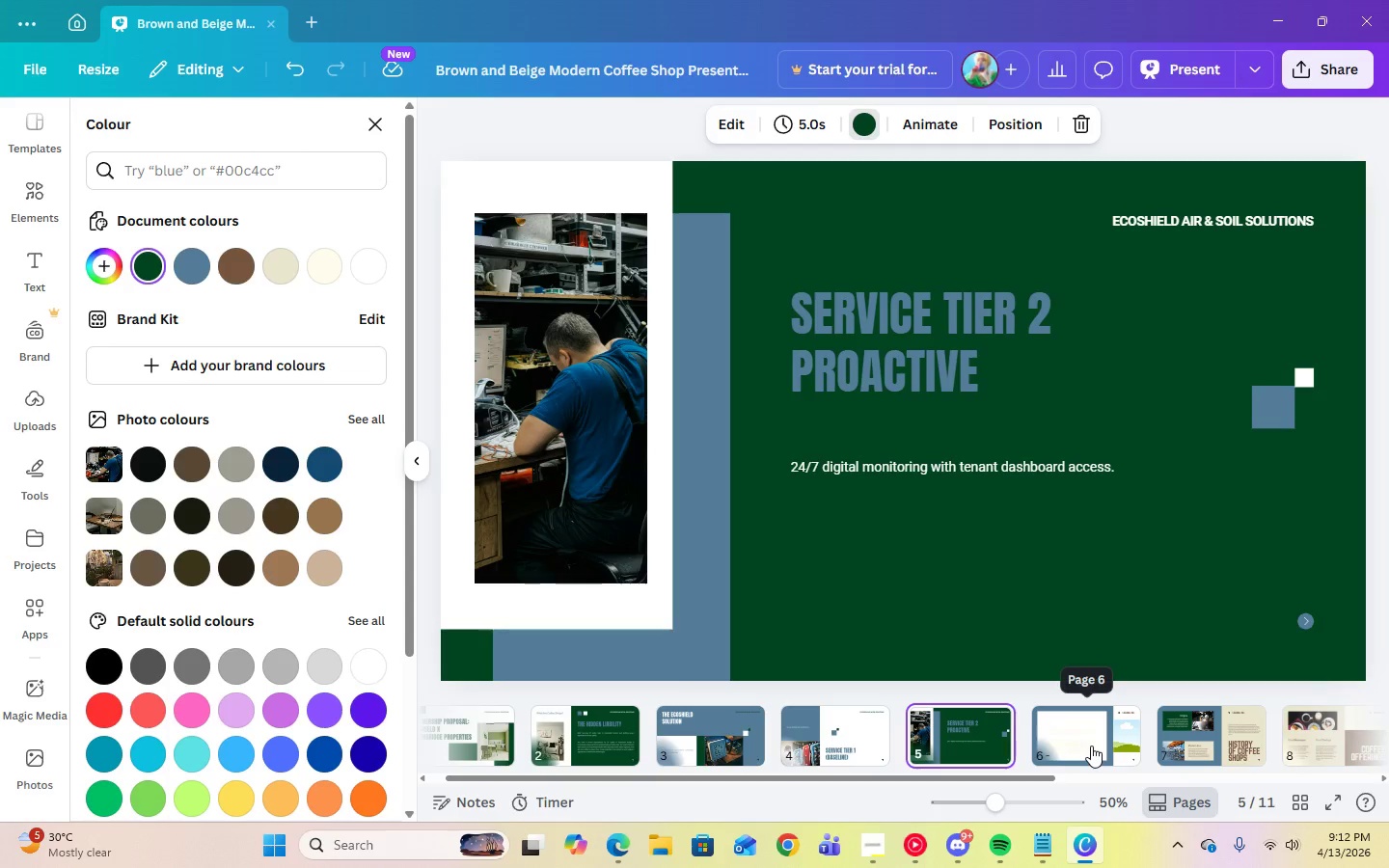 
left_click([1091, 746])
 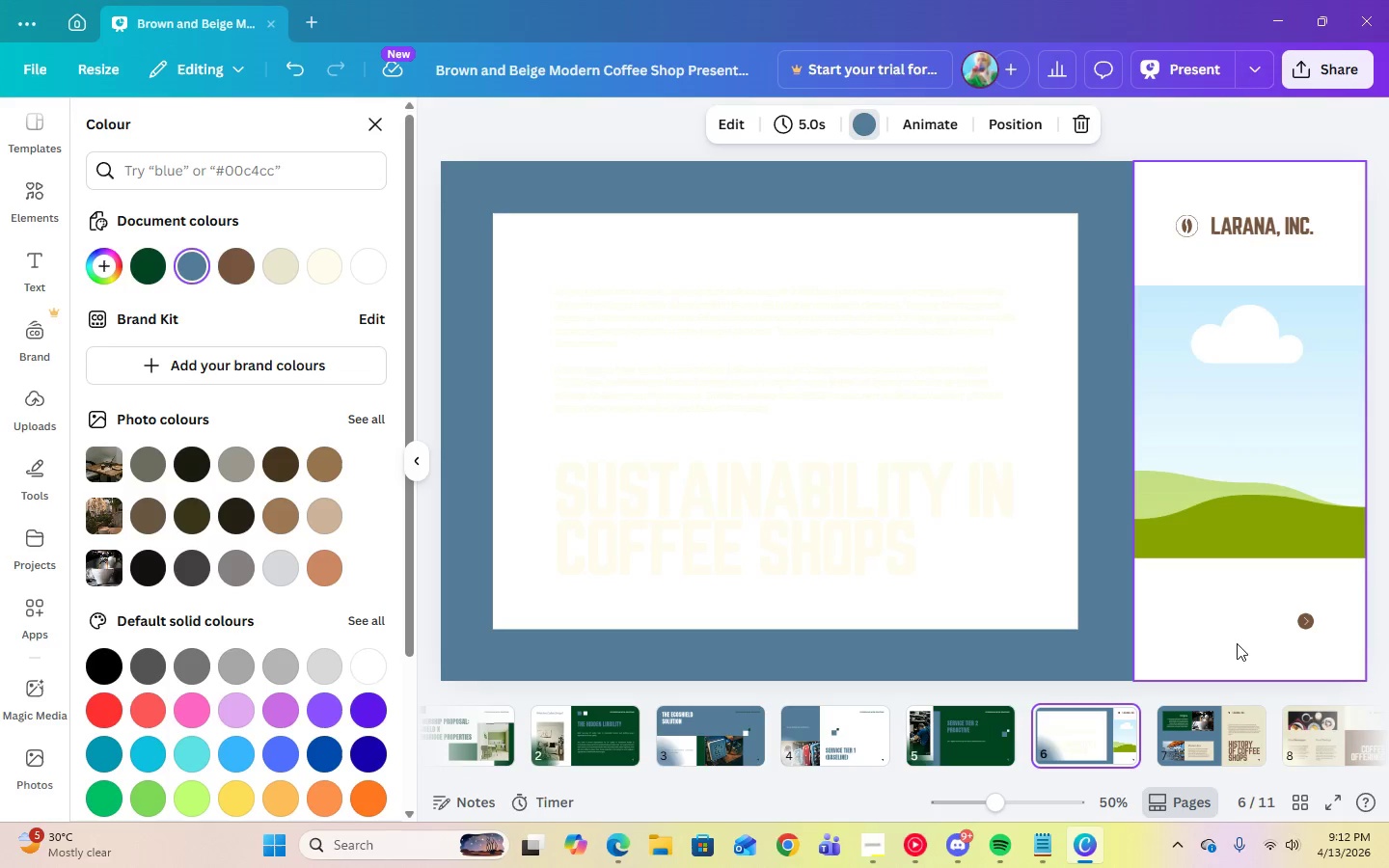 
left_click([1305, 616])
 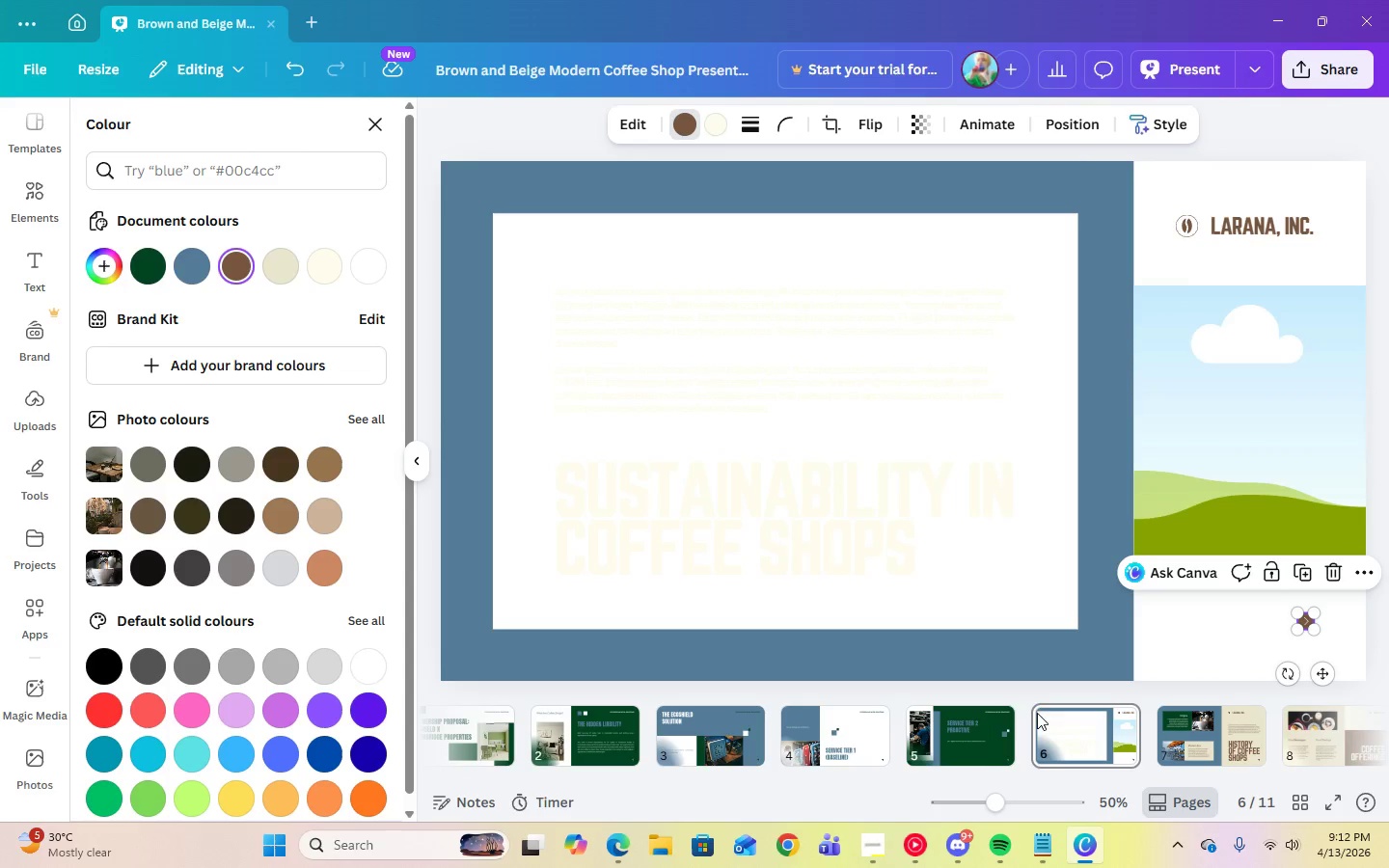 
left_click([1002, 738])
 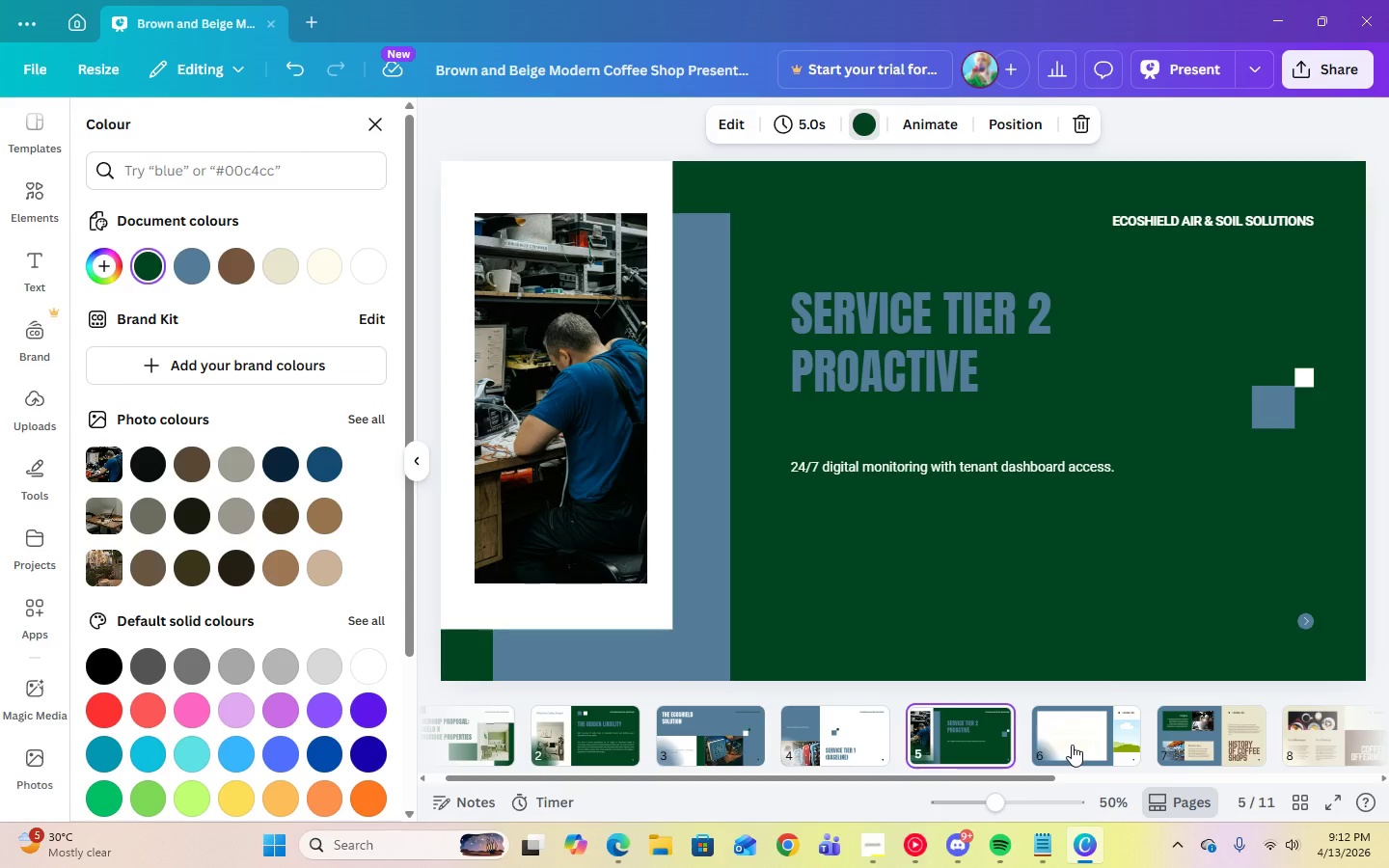 
left_click([1072, 744])
 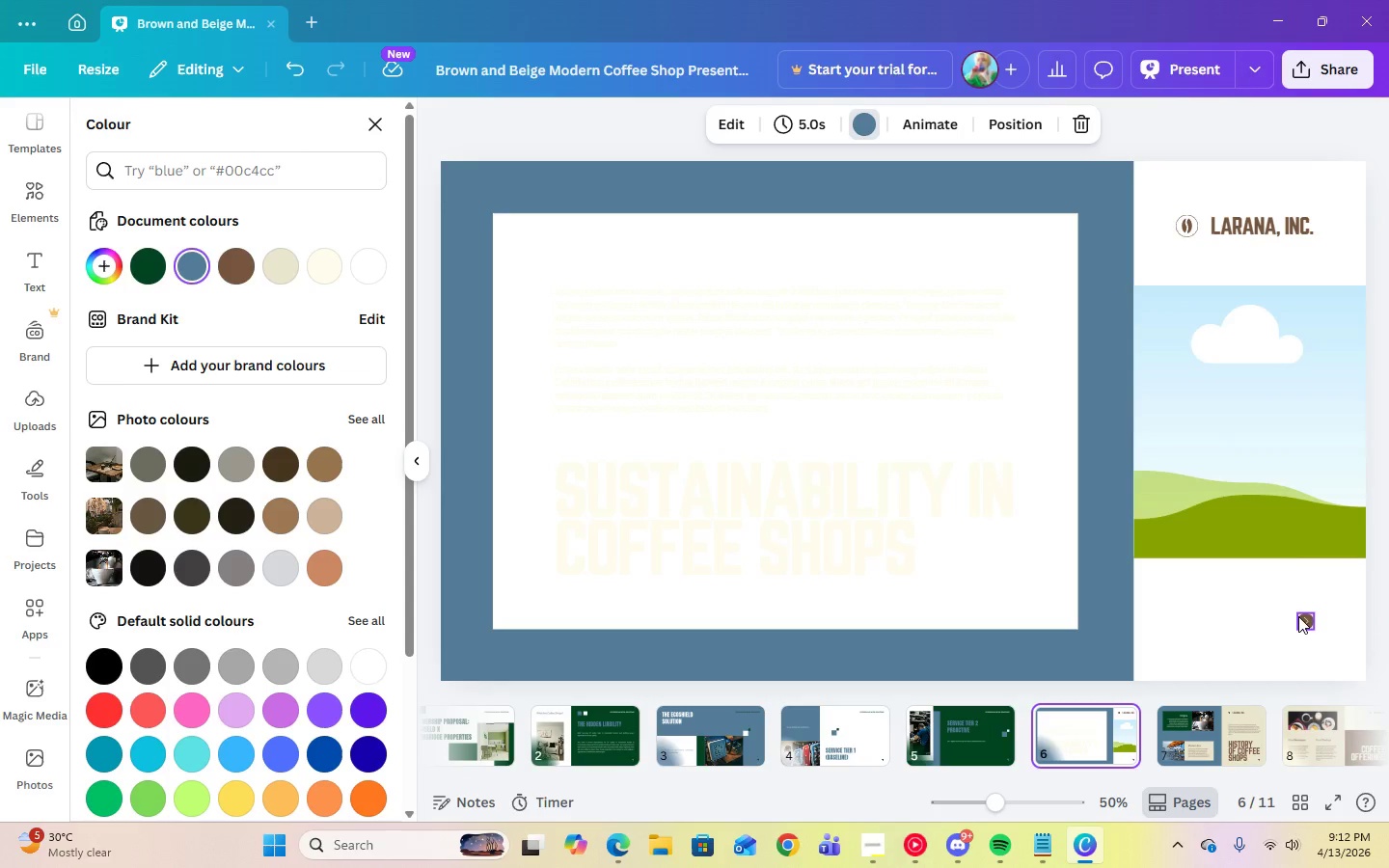 
left_click([1298, 616])
 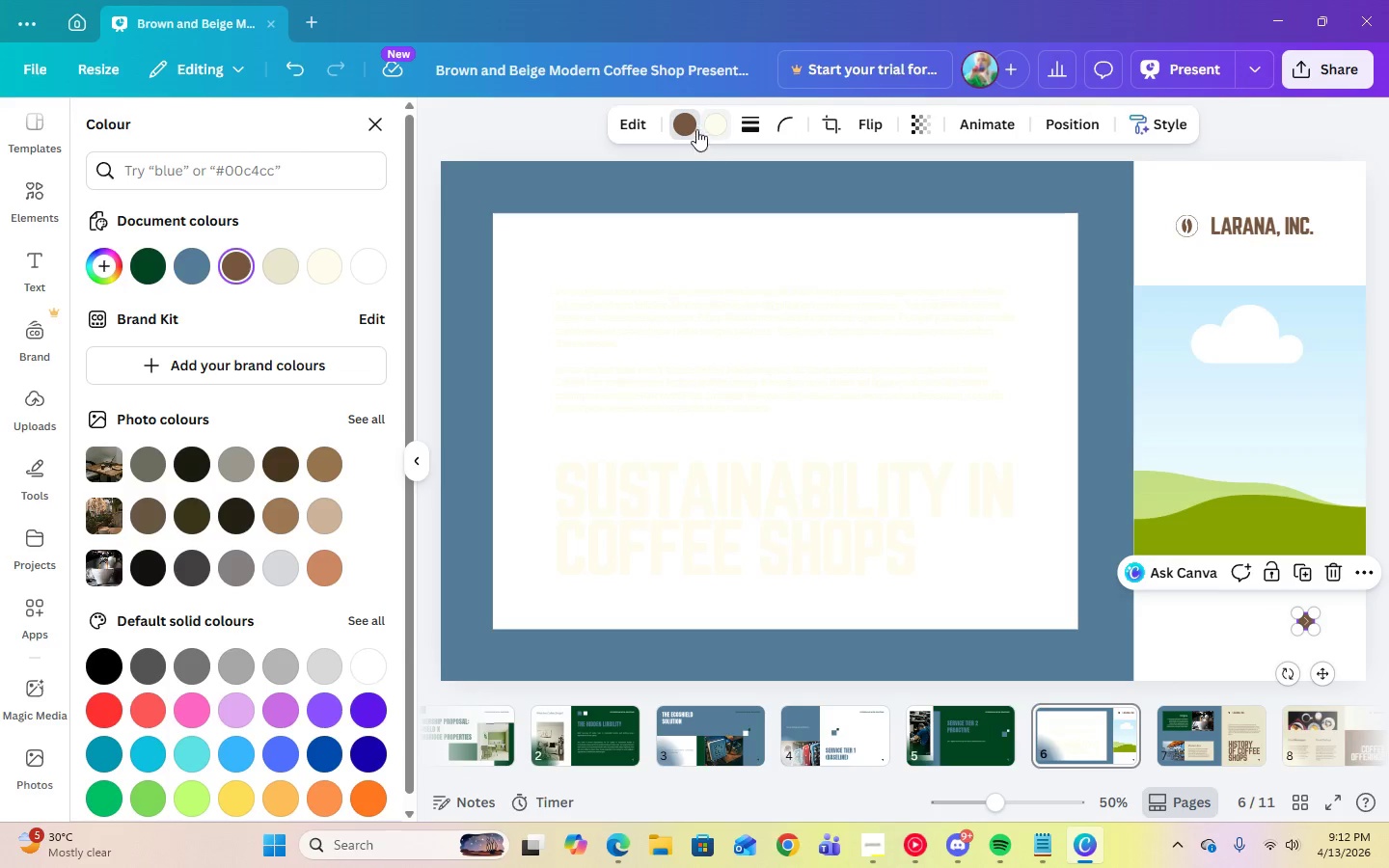 
left_click([692, 124])
 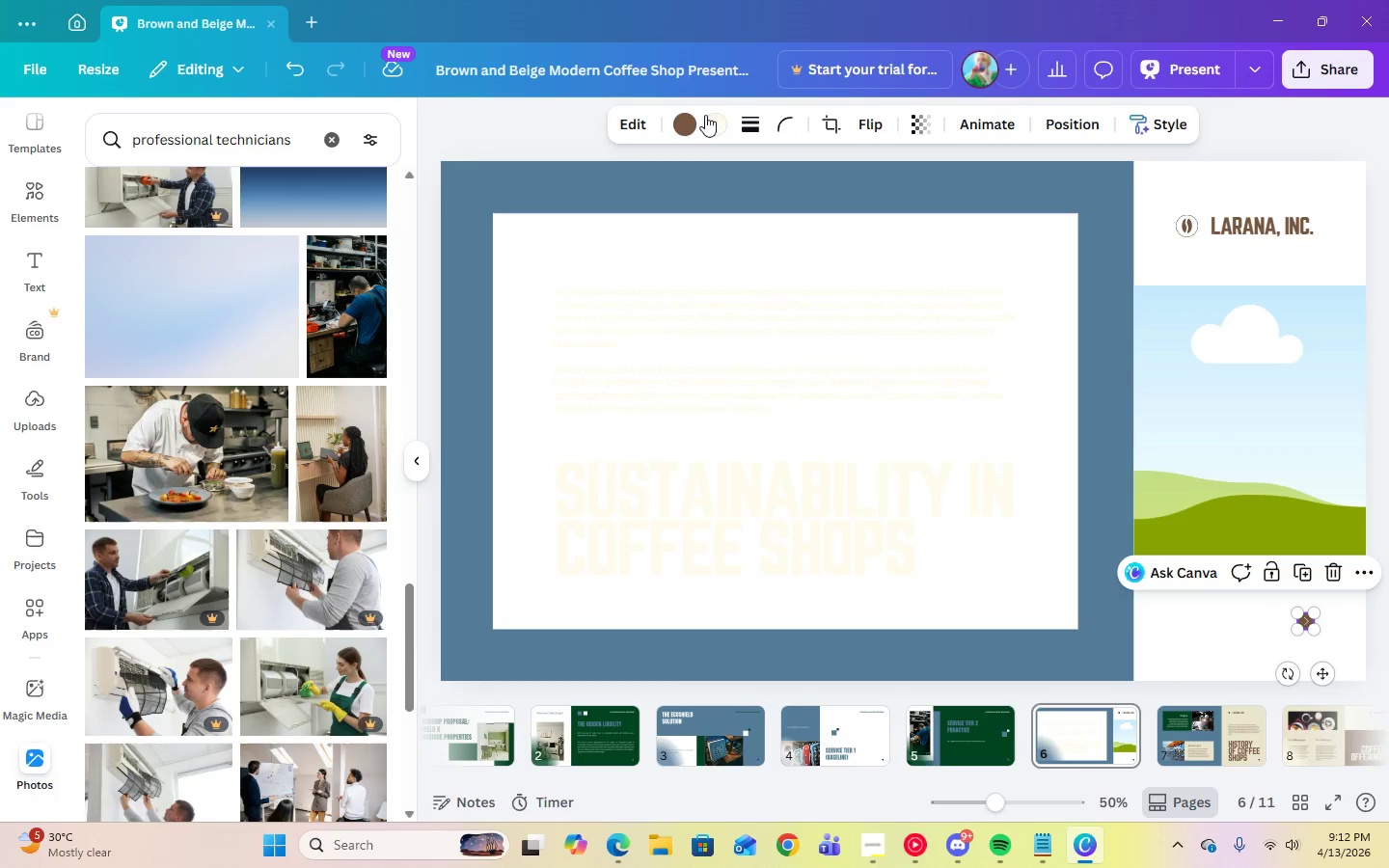 
left_click([692, 123])
 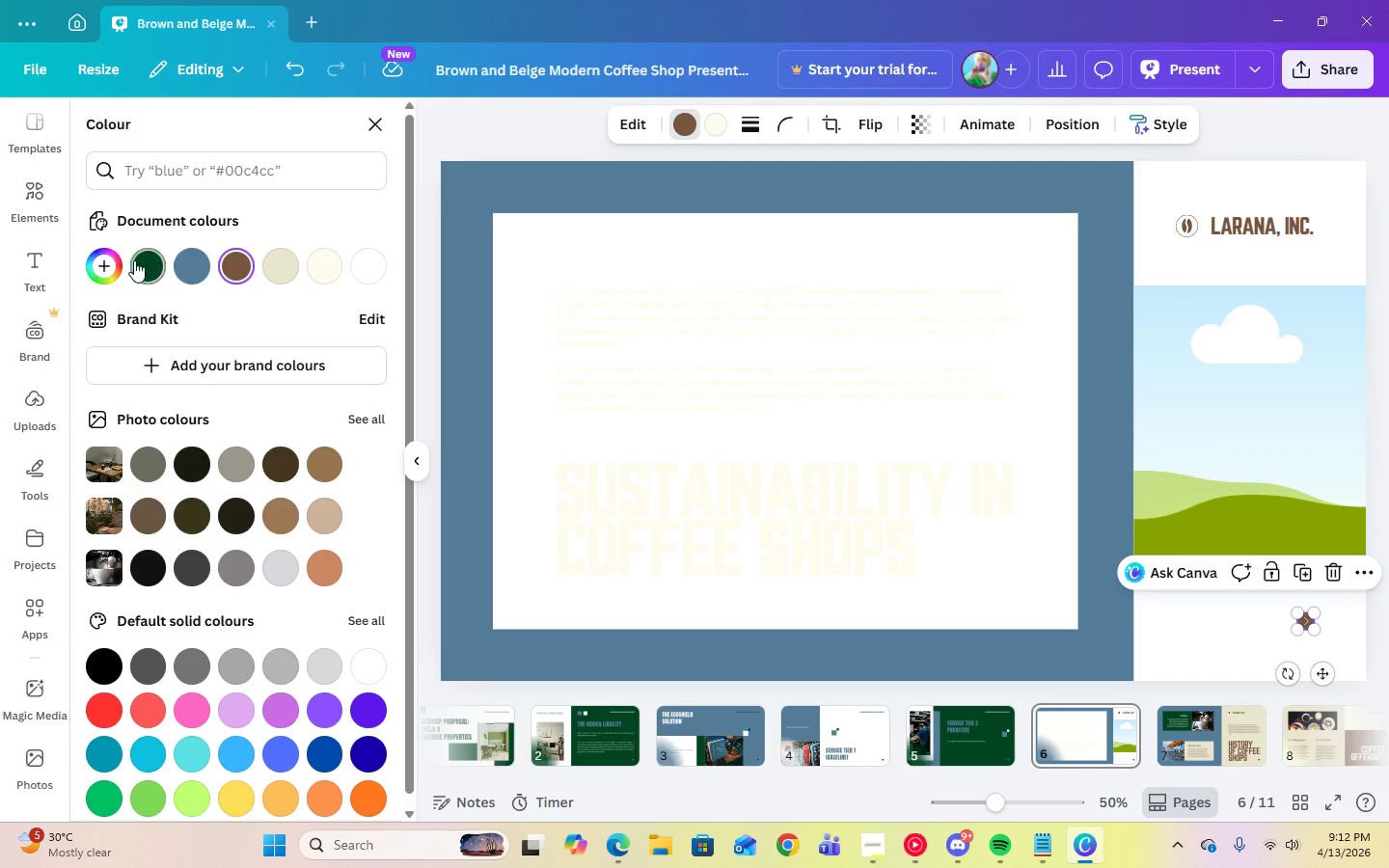 
left_click([134, 260])
 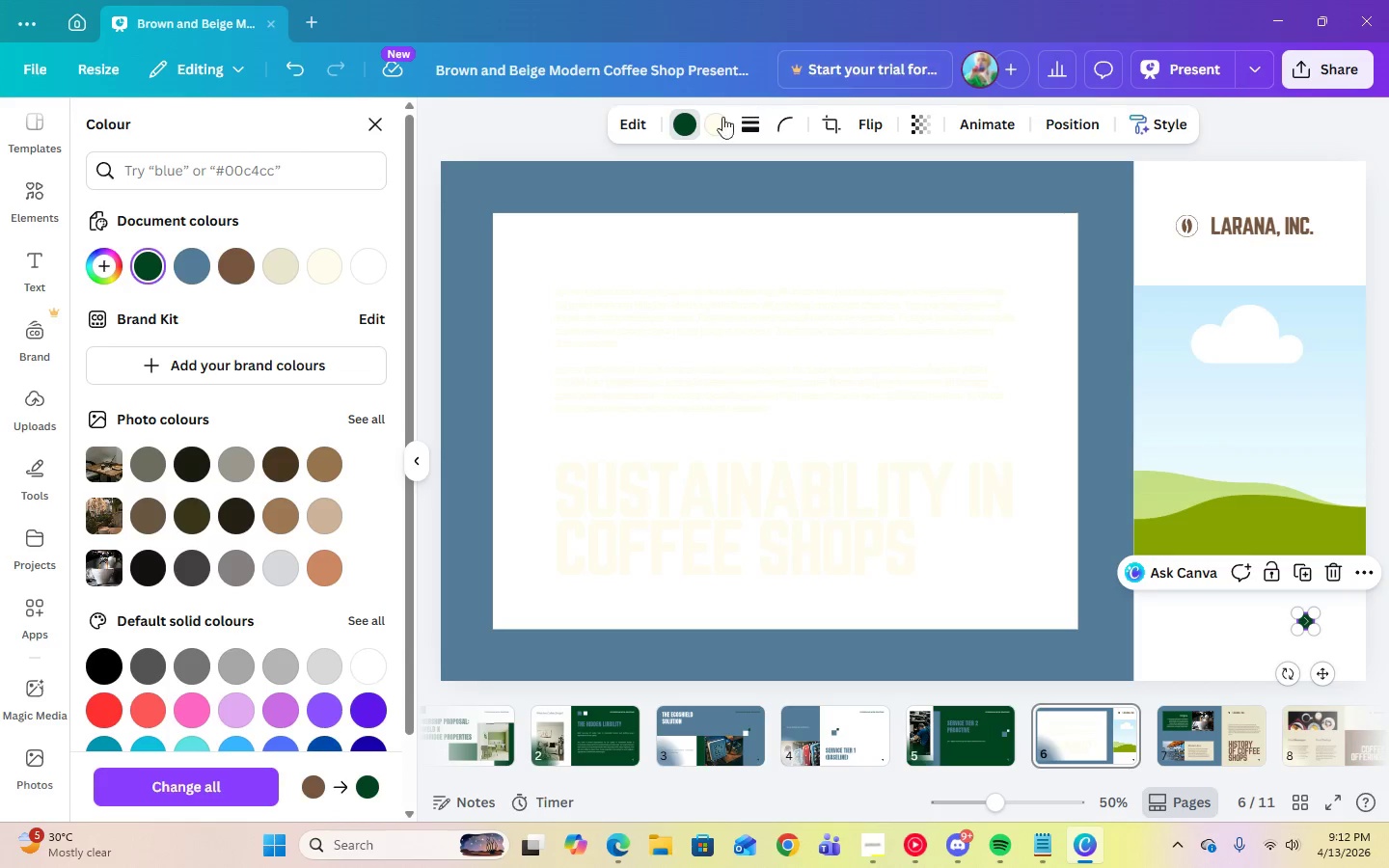 
left_click([704, 124])
 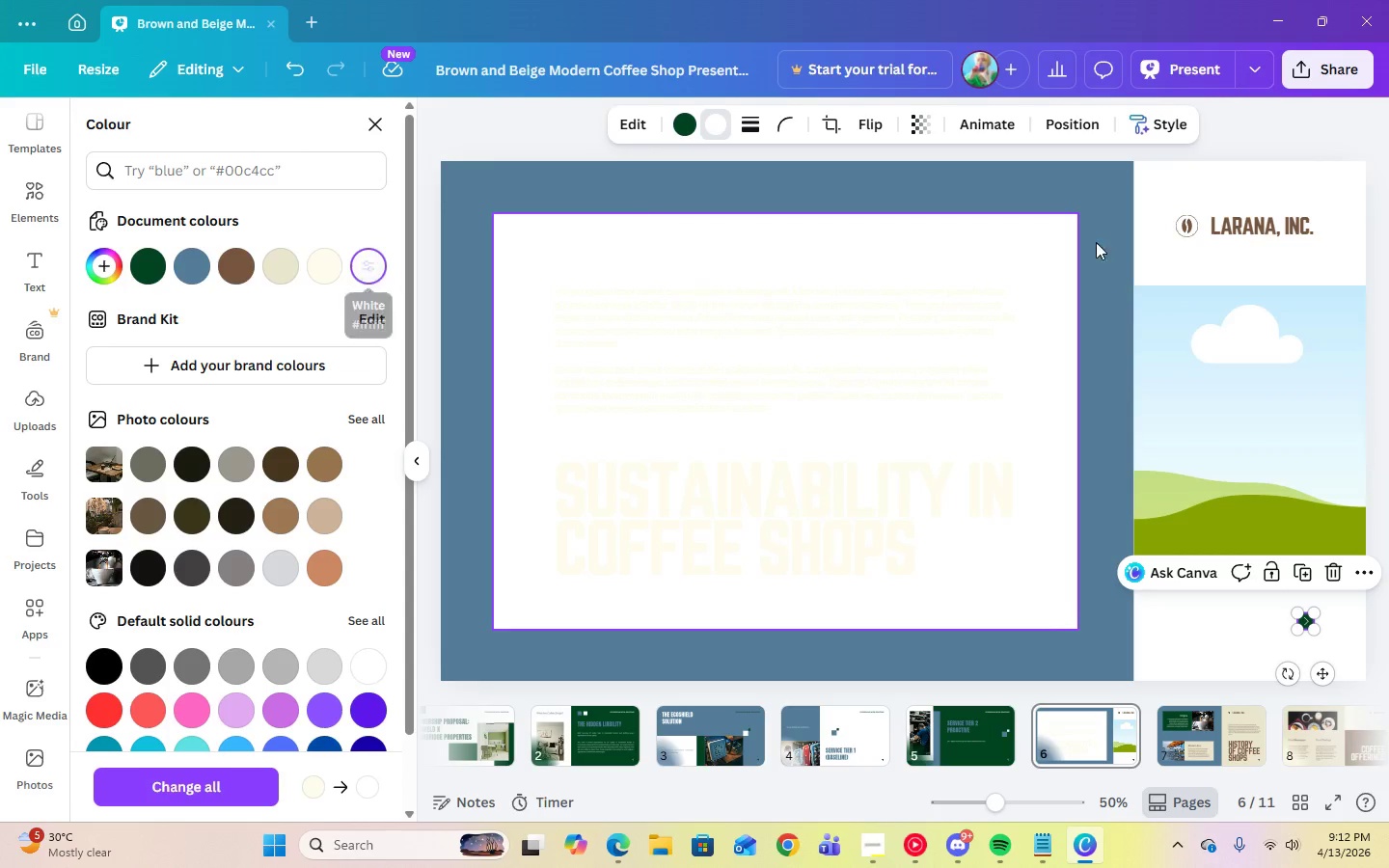 
left_click([1180, 230])
 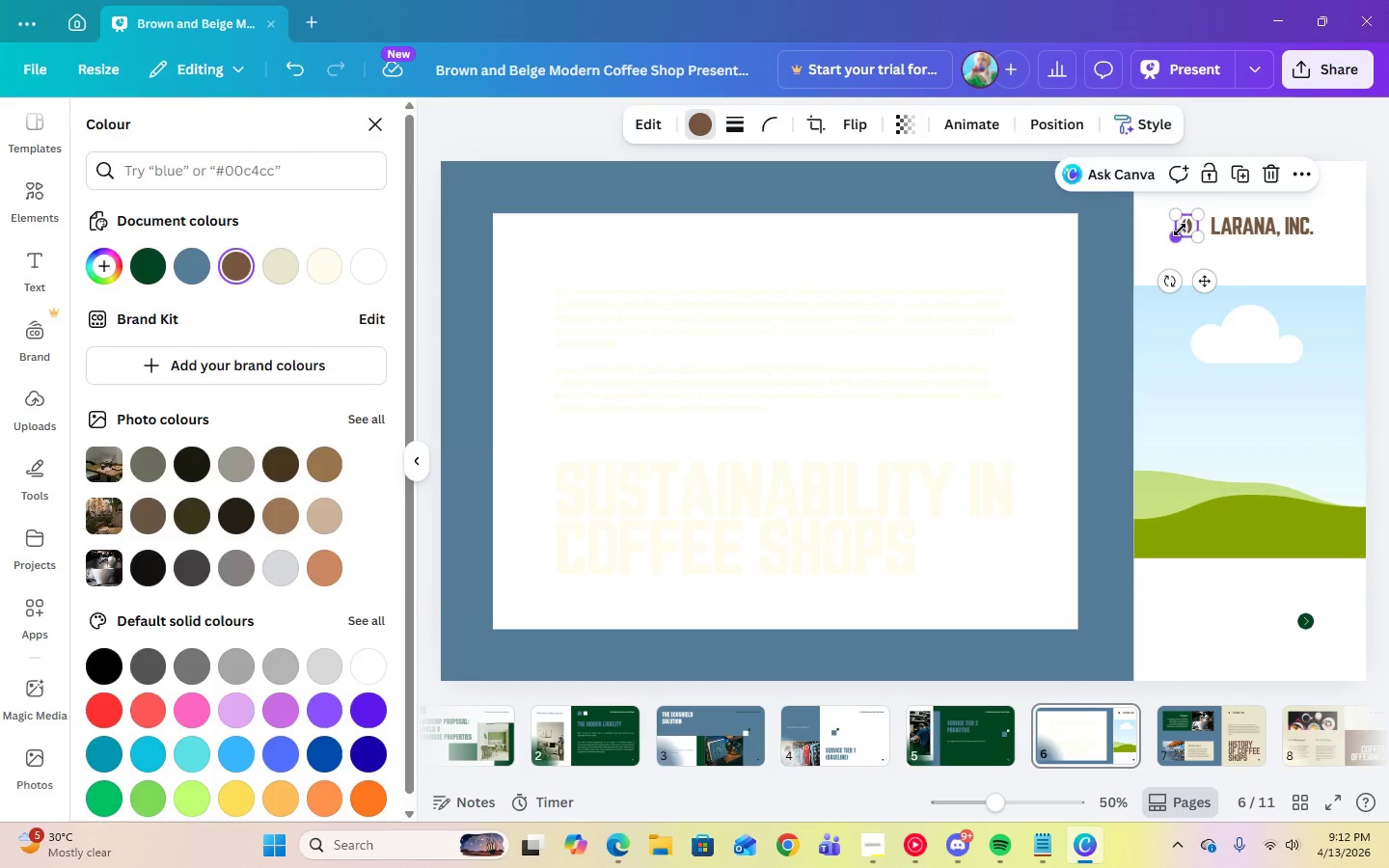 
key(Delete)
 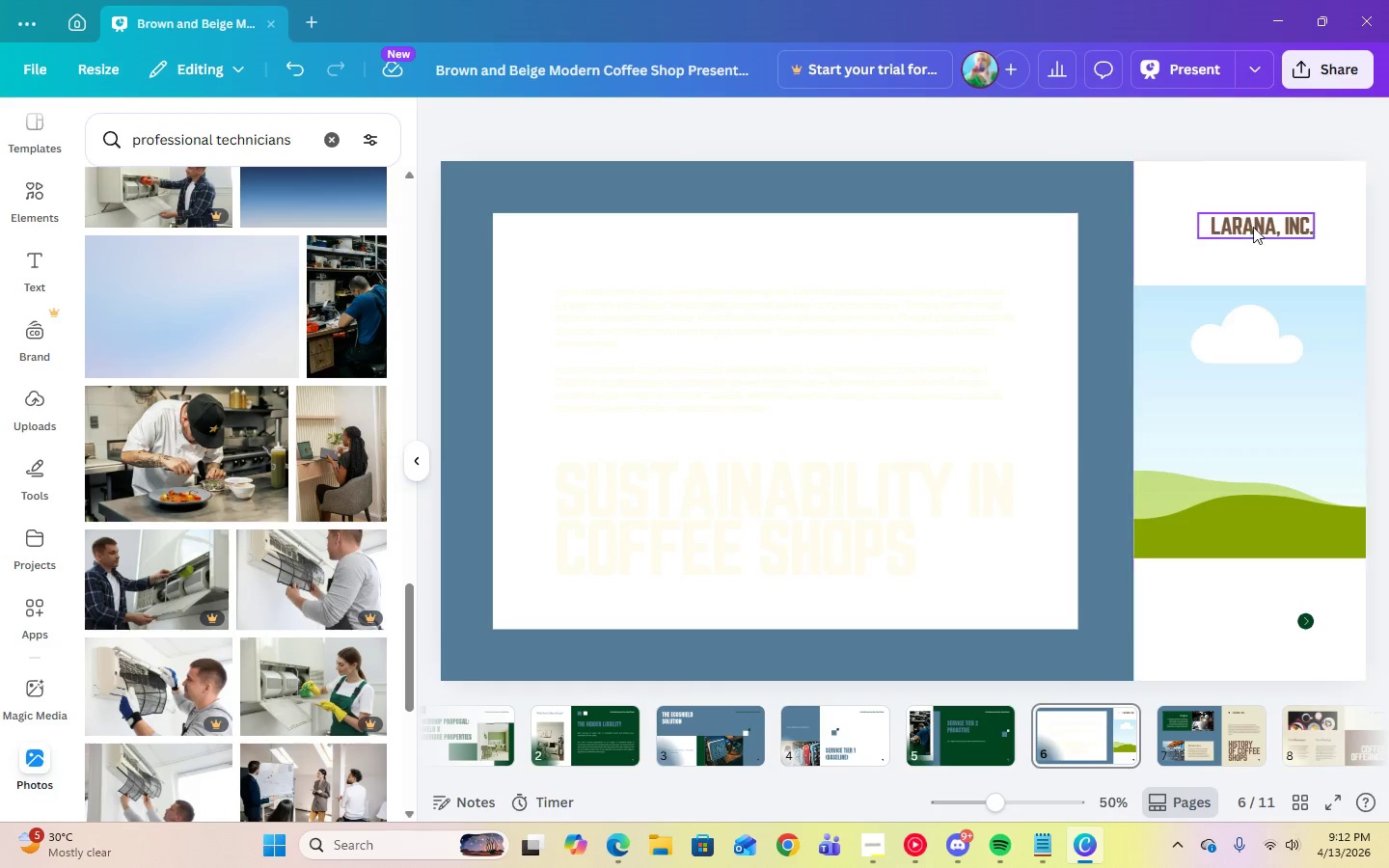 
left_click([1253, 227])
 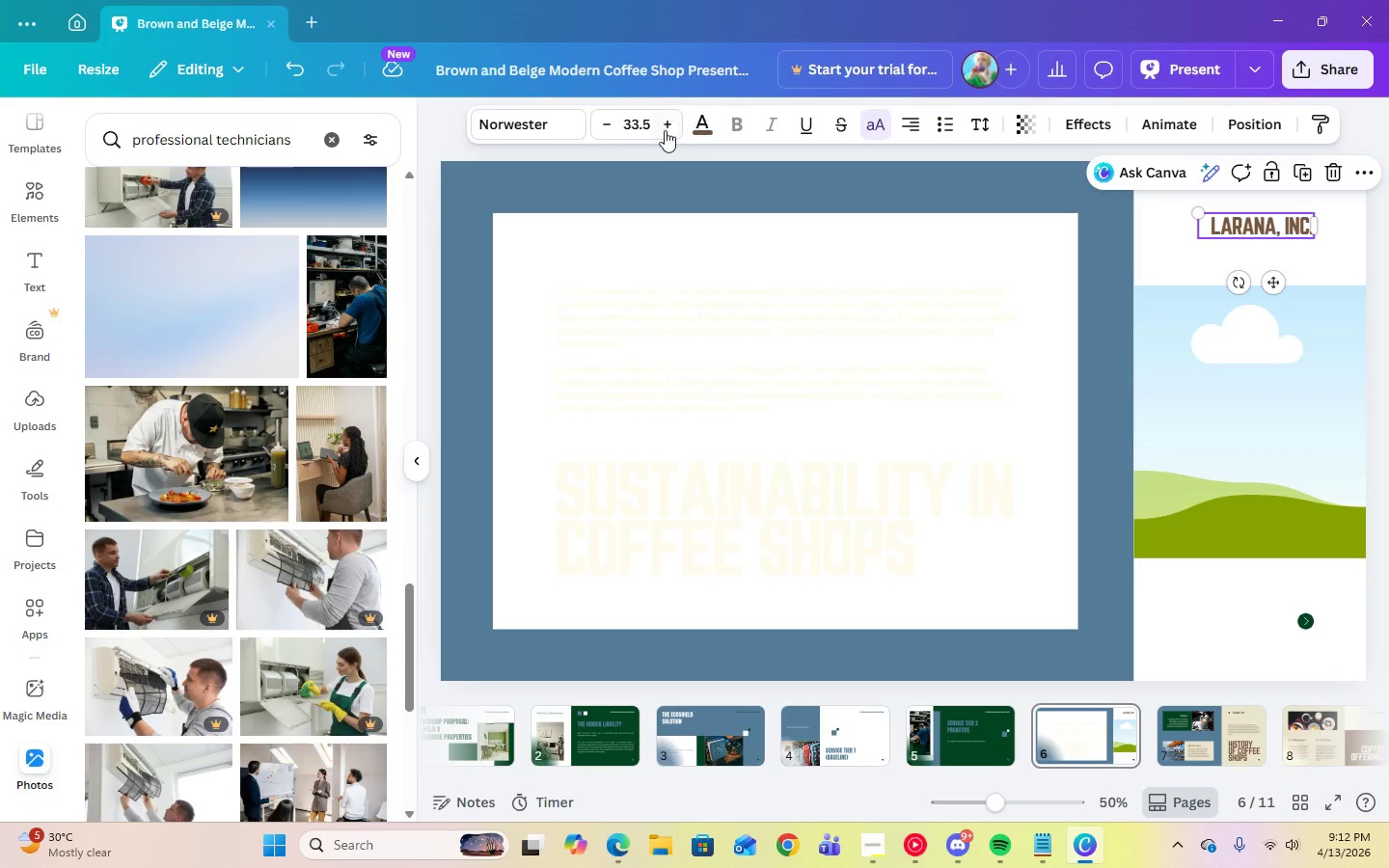 
left_click([640, 125])
 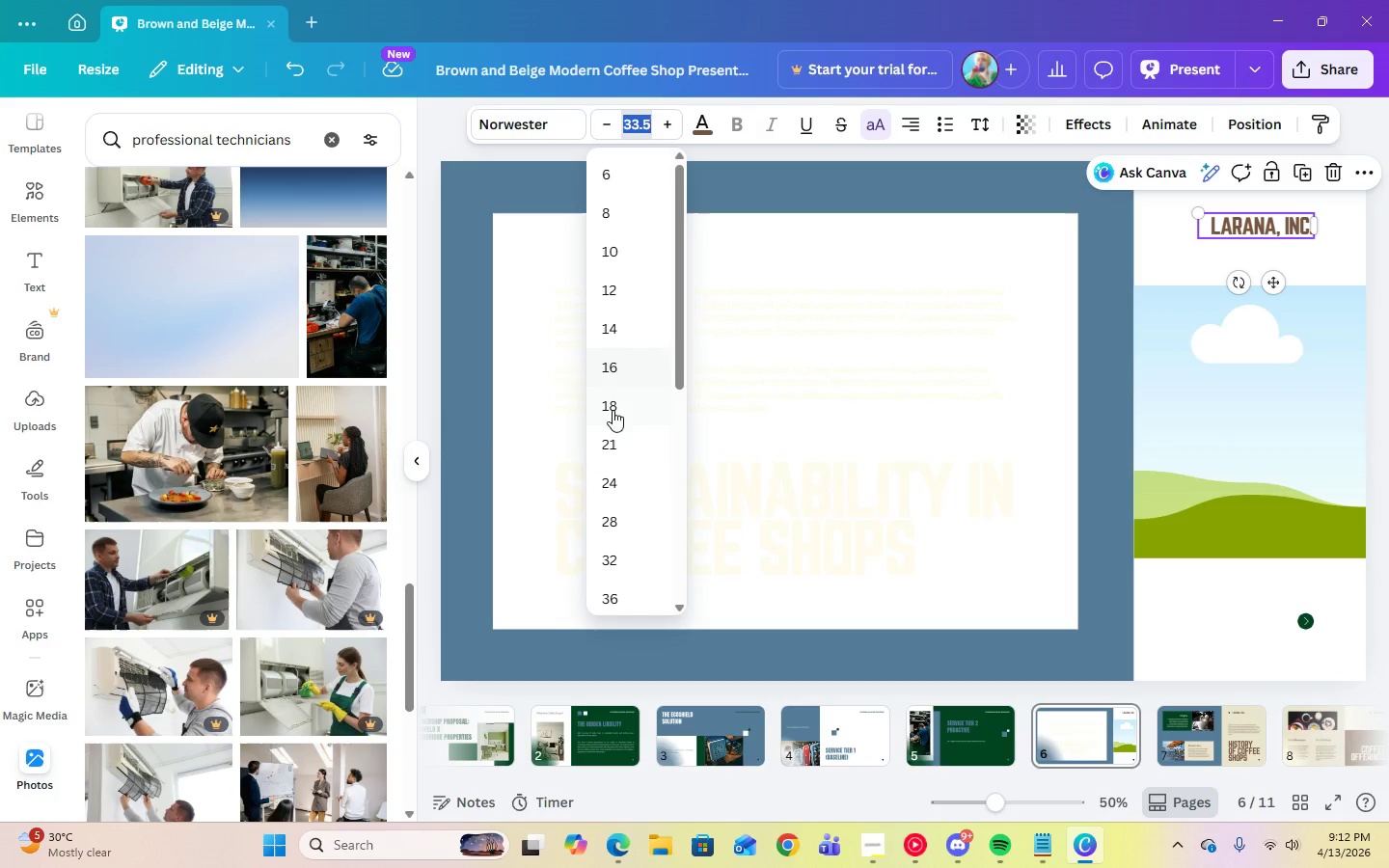 
left_click([606, 448])
 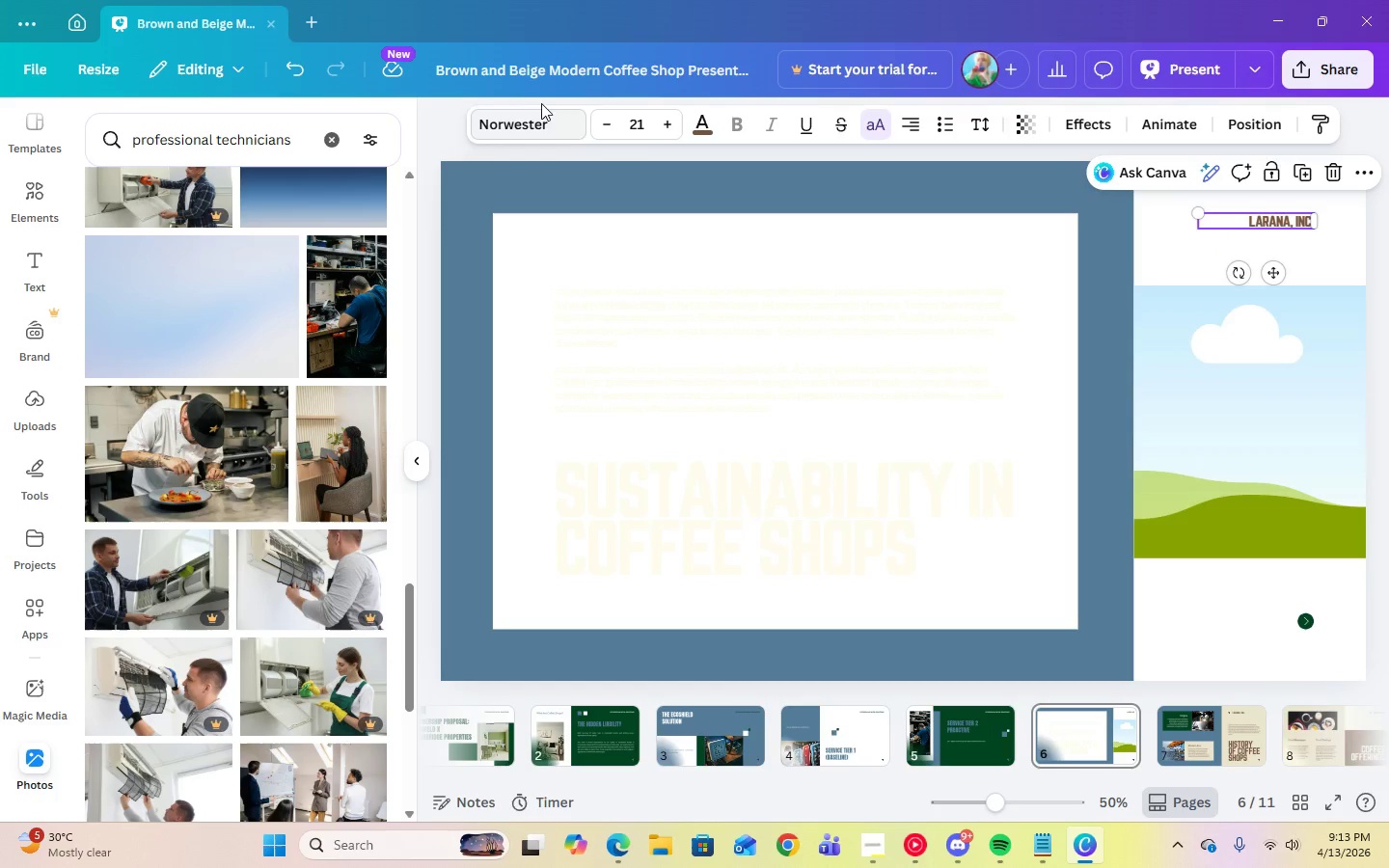 
left_click([542, 123])
 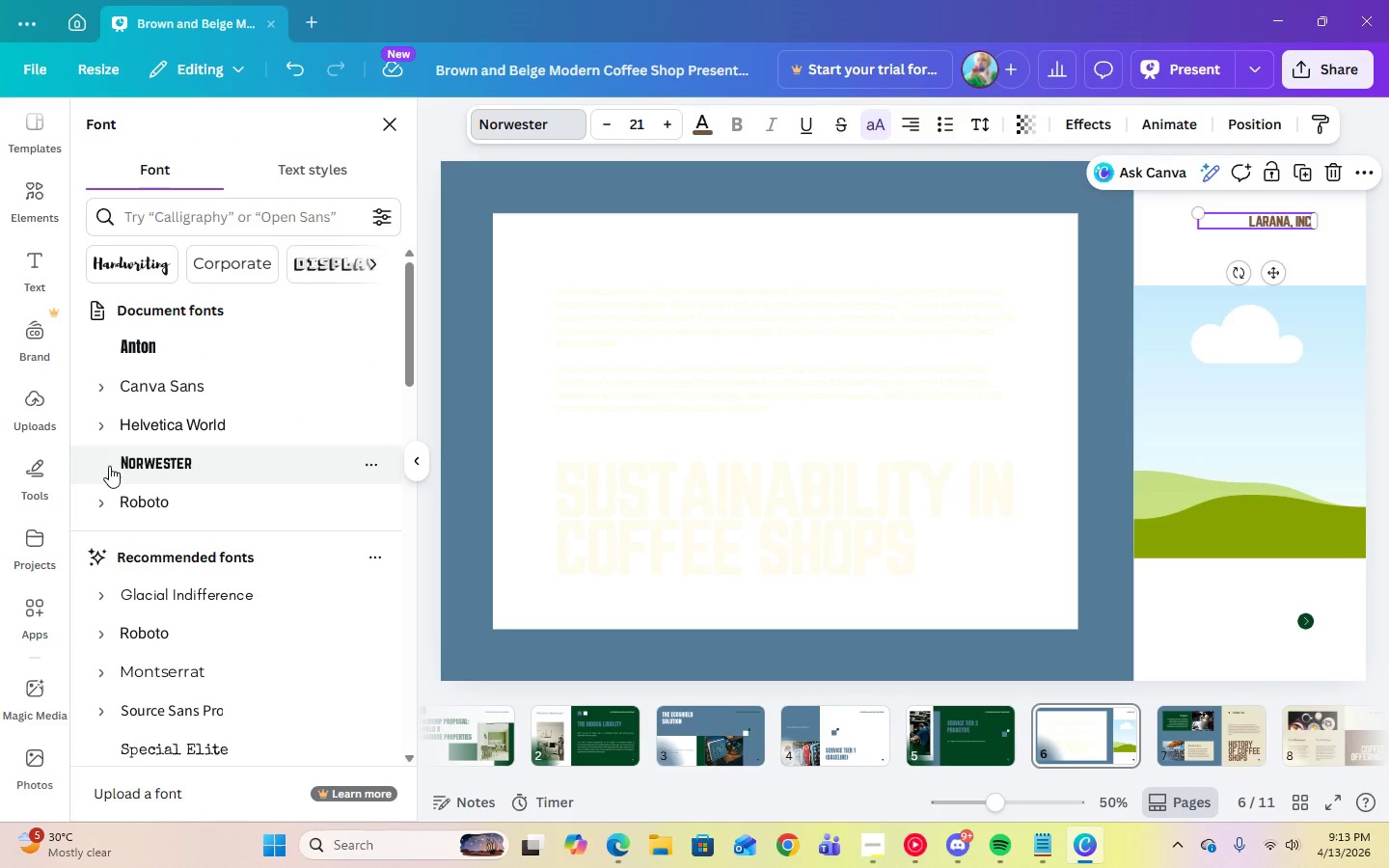 
left_click([105, 497])
 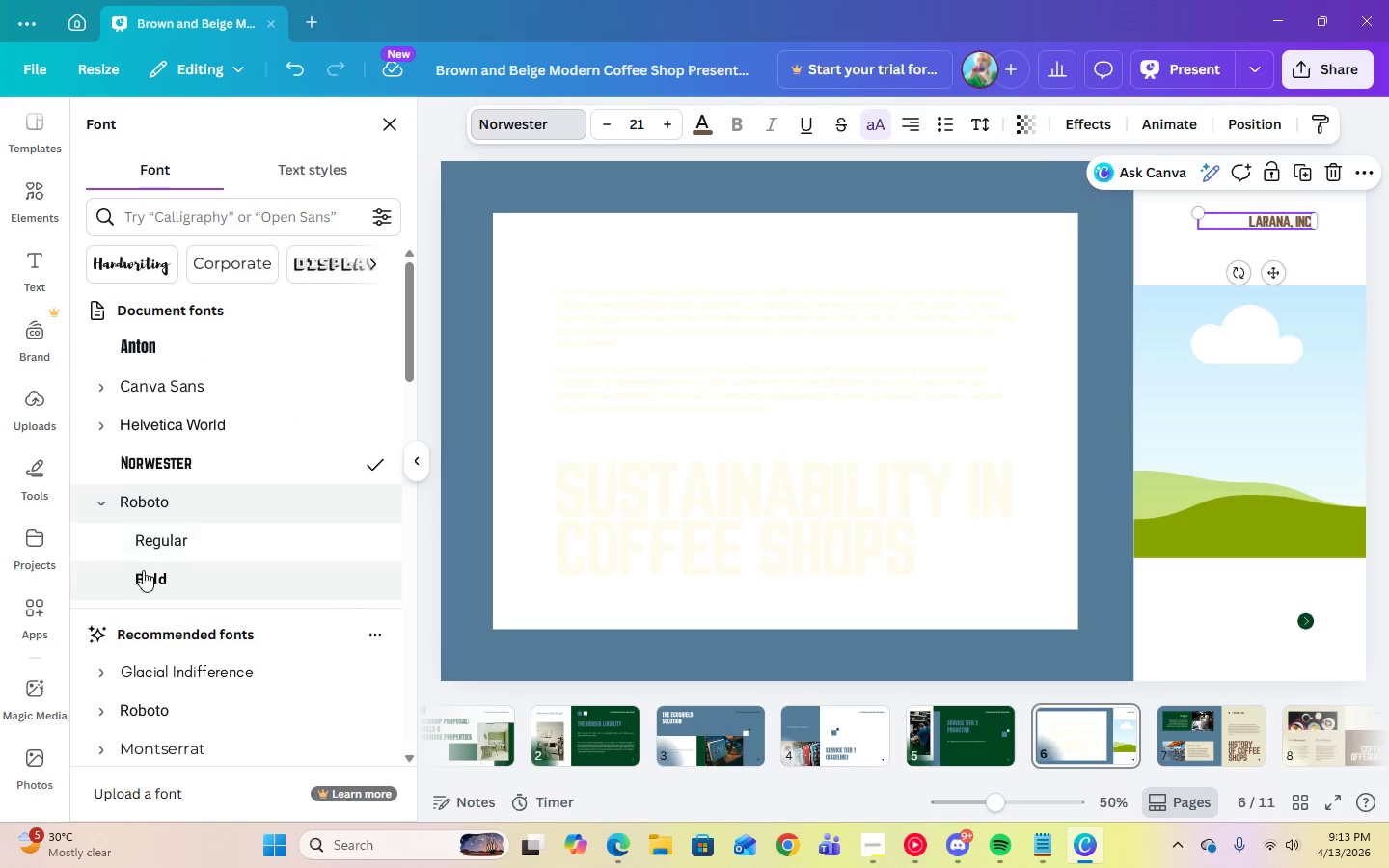 
left_click([144, 574])
 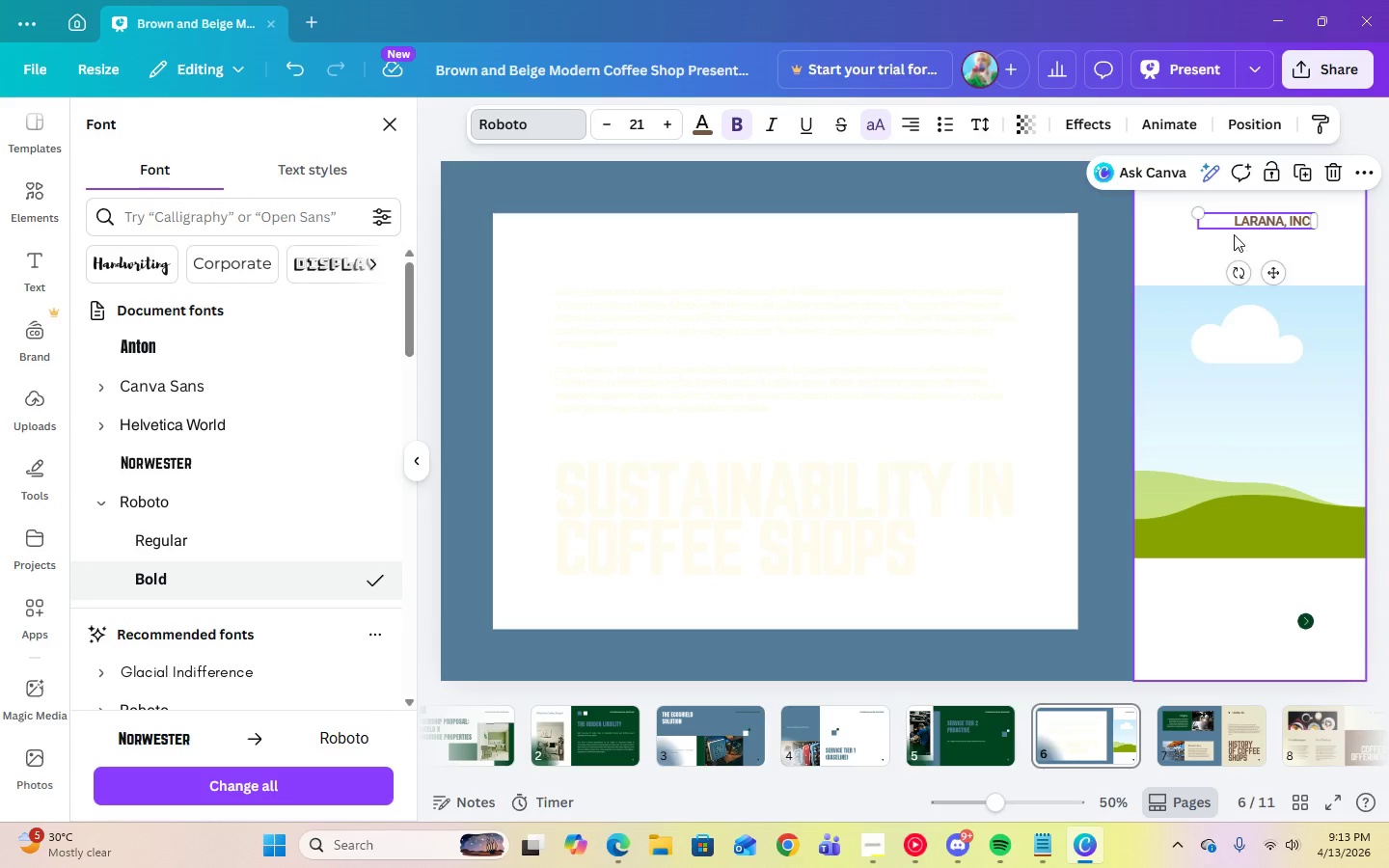 
left_click([1245, 219])
 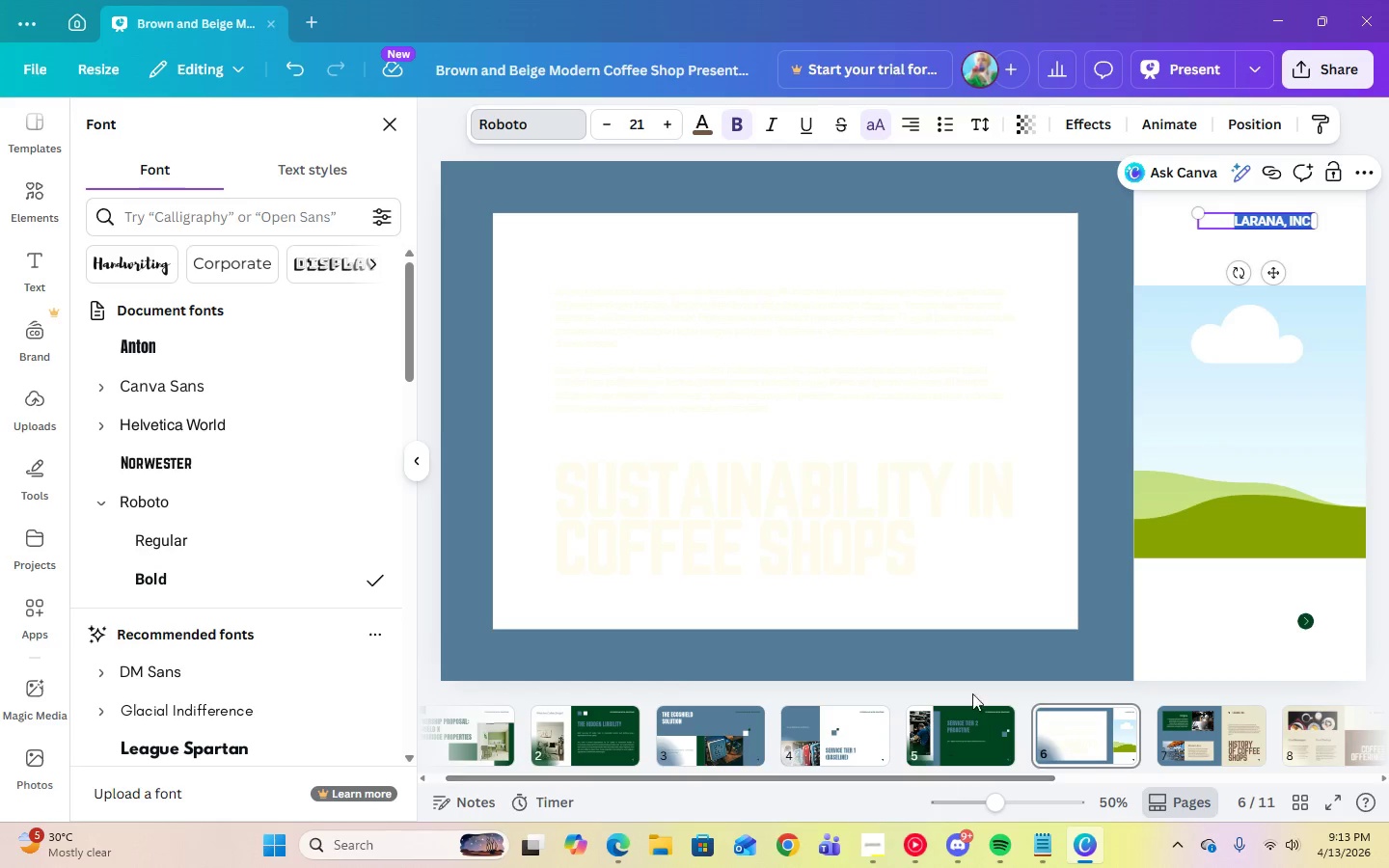 
left_click([938, 739])
 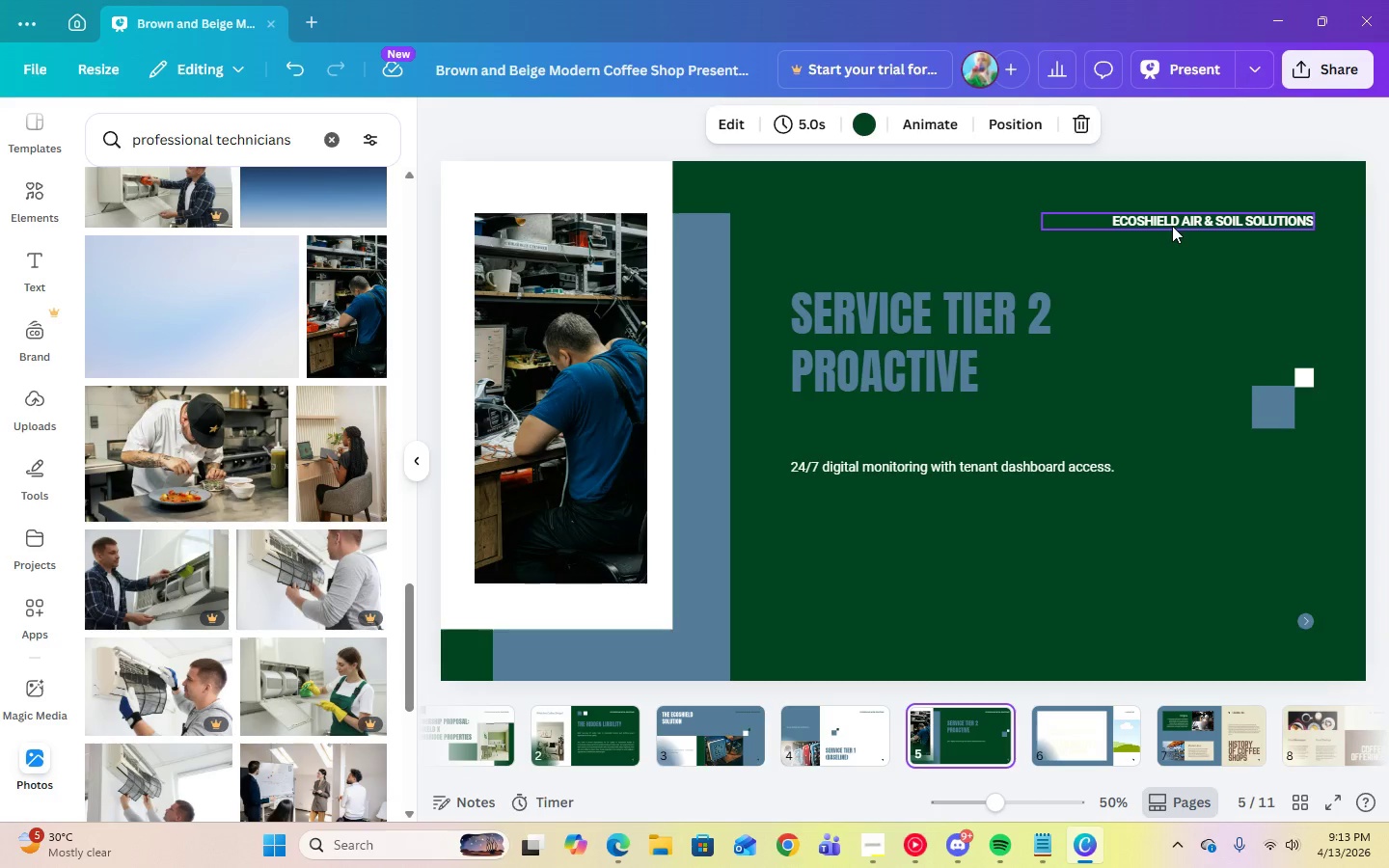 
double_click([1172, 226])
 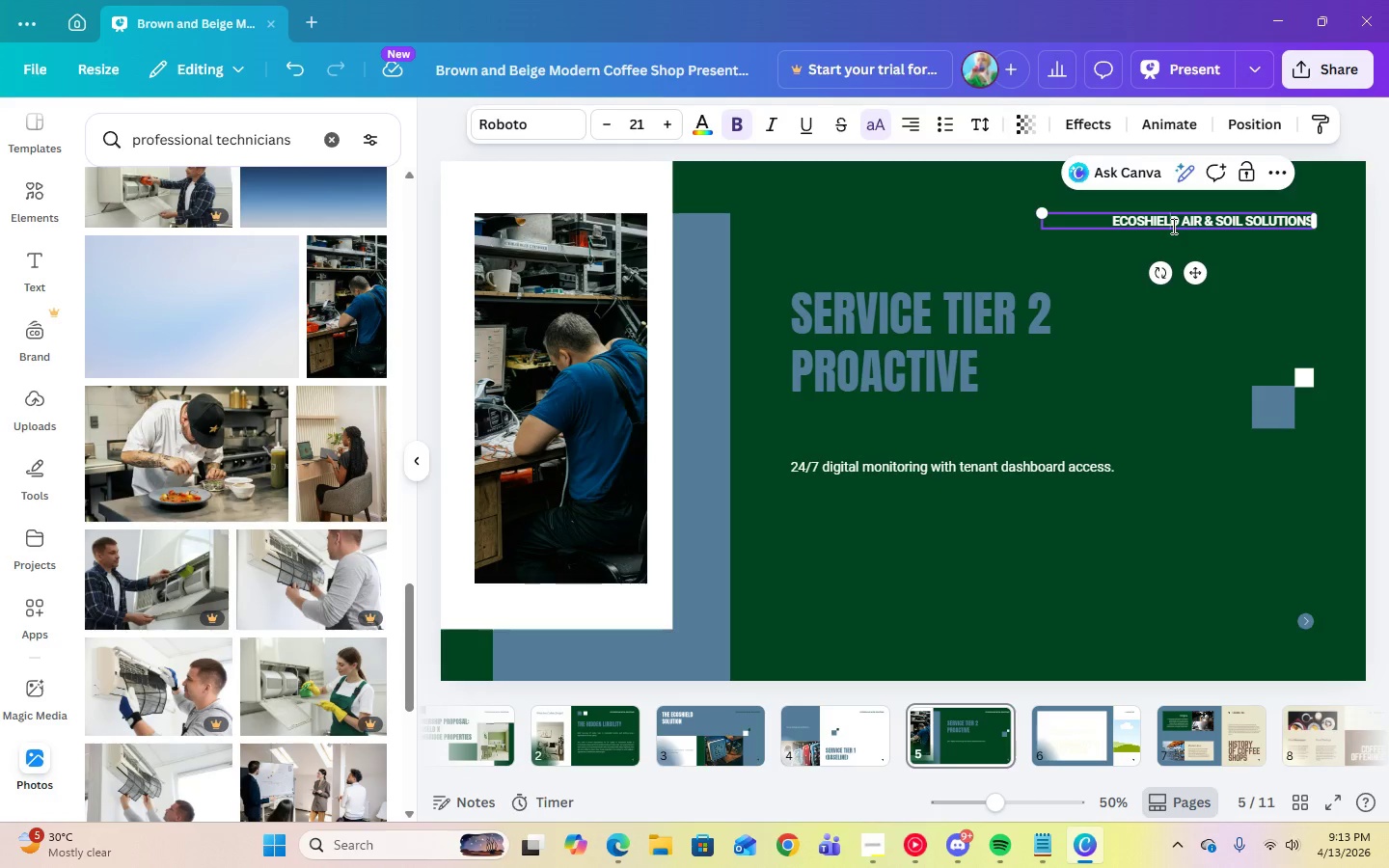 
key(Control+A)
 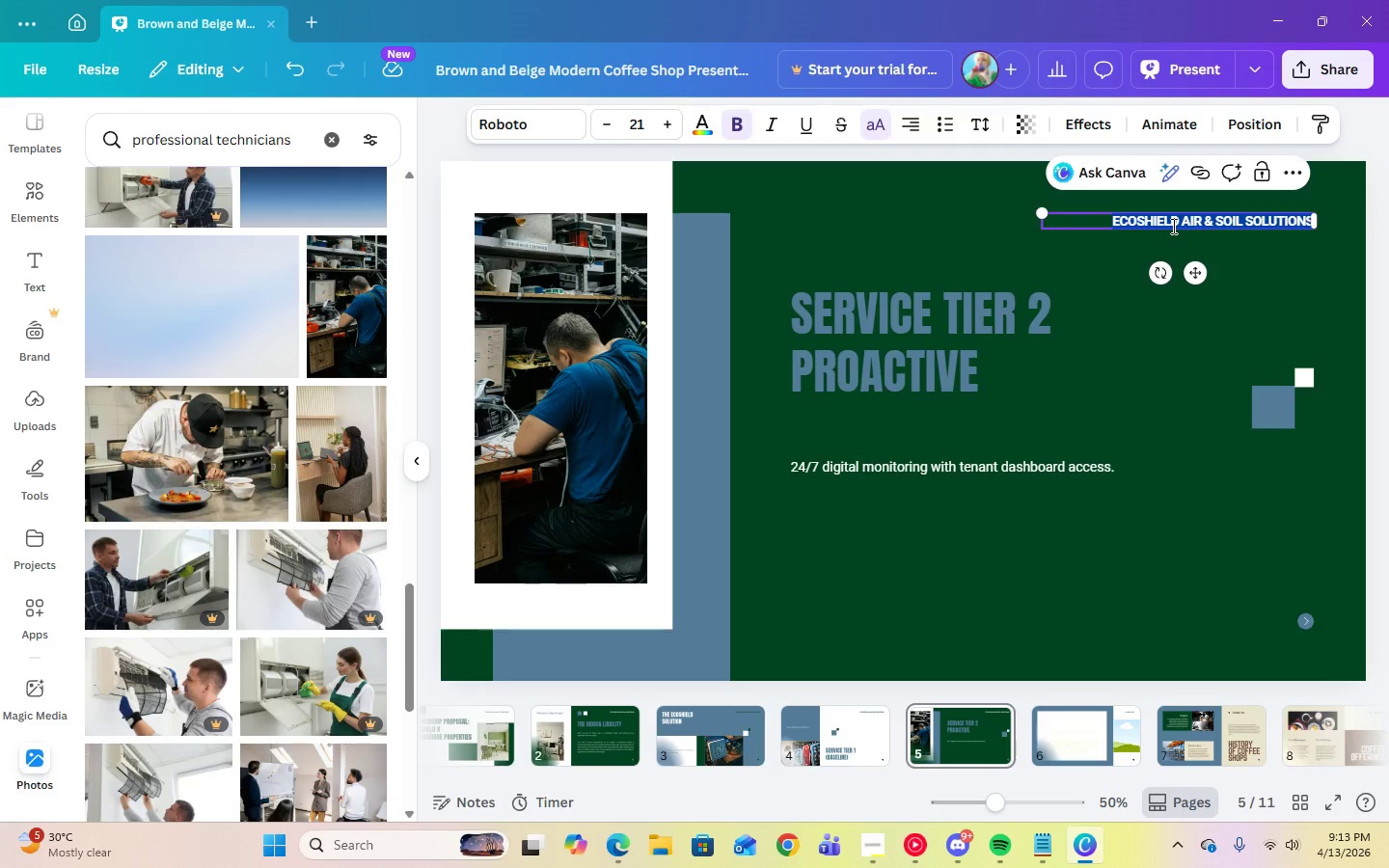 
key(Control+C)
 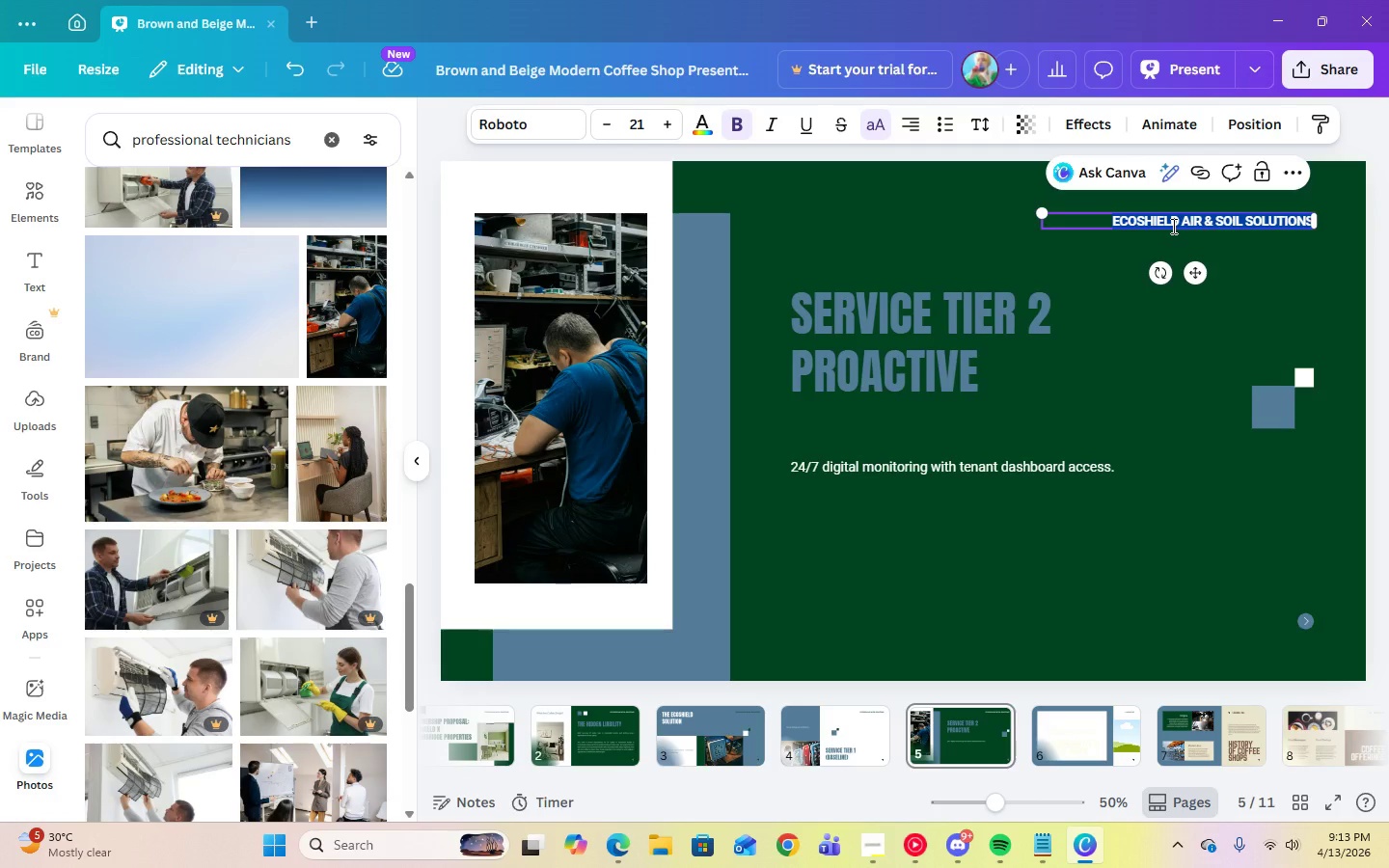 
key(Control+C)
 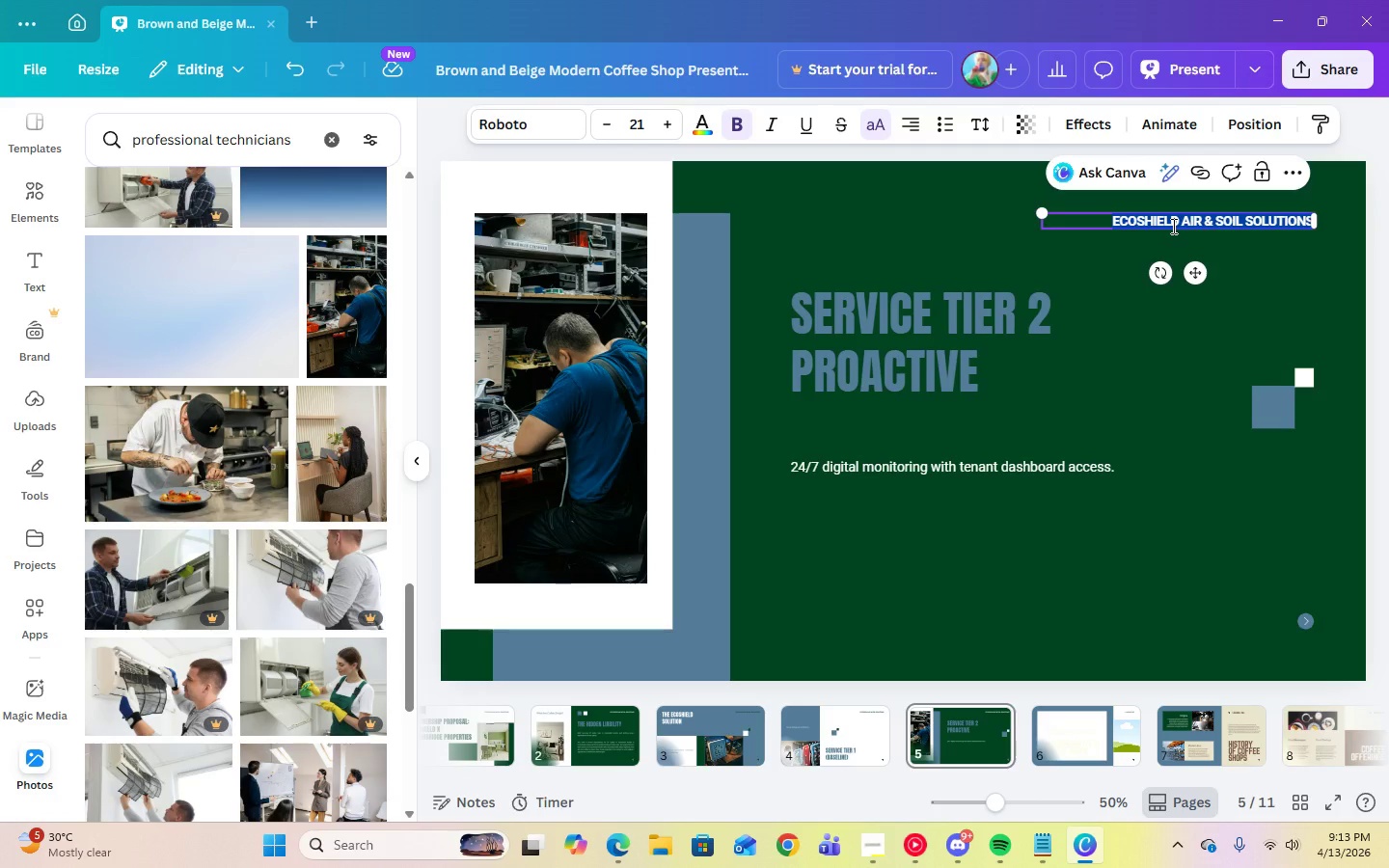 
key(Control+C)
 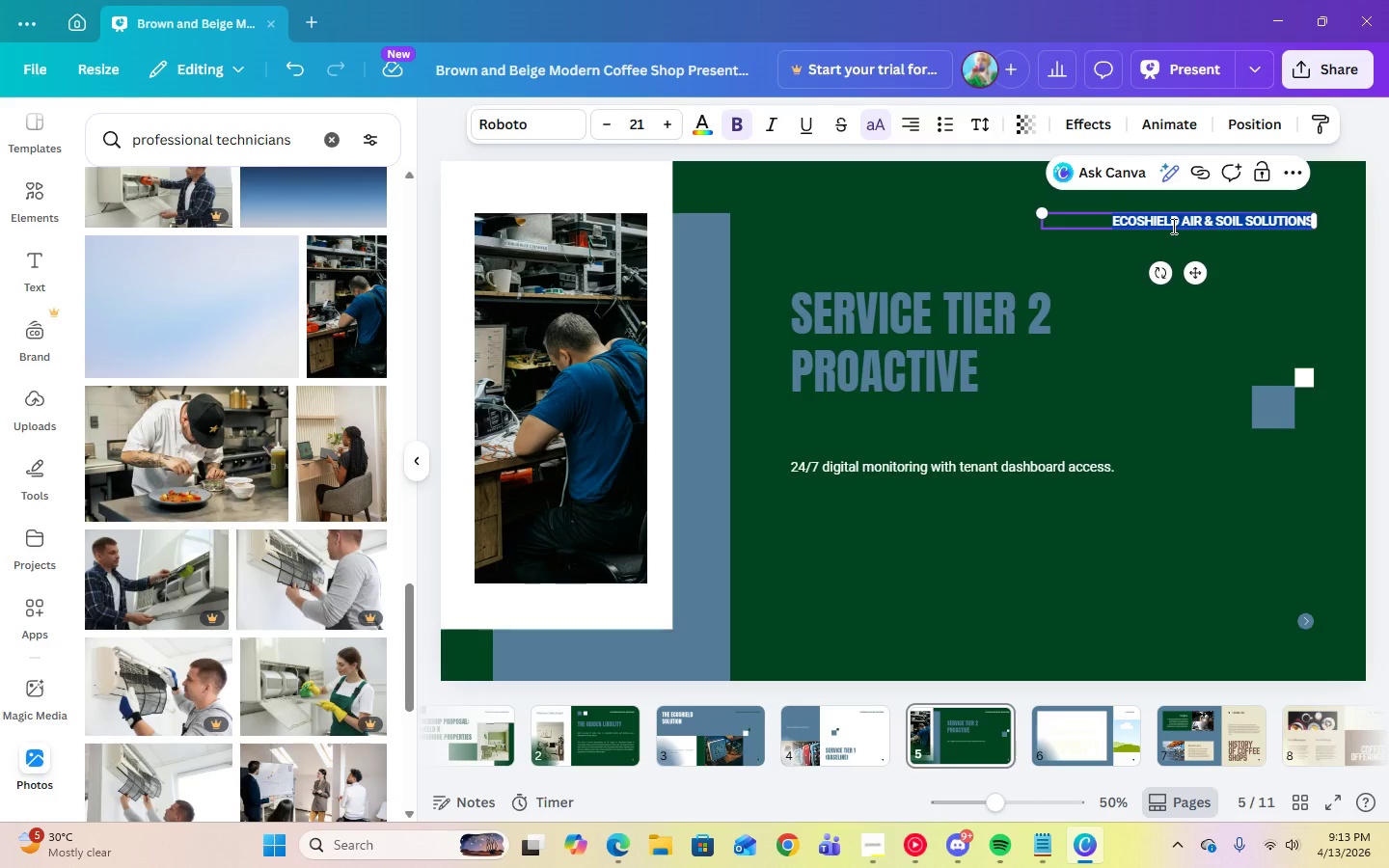 
key(Control+C)
 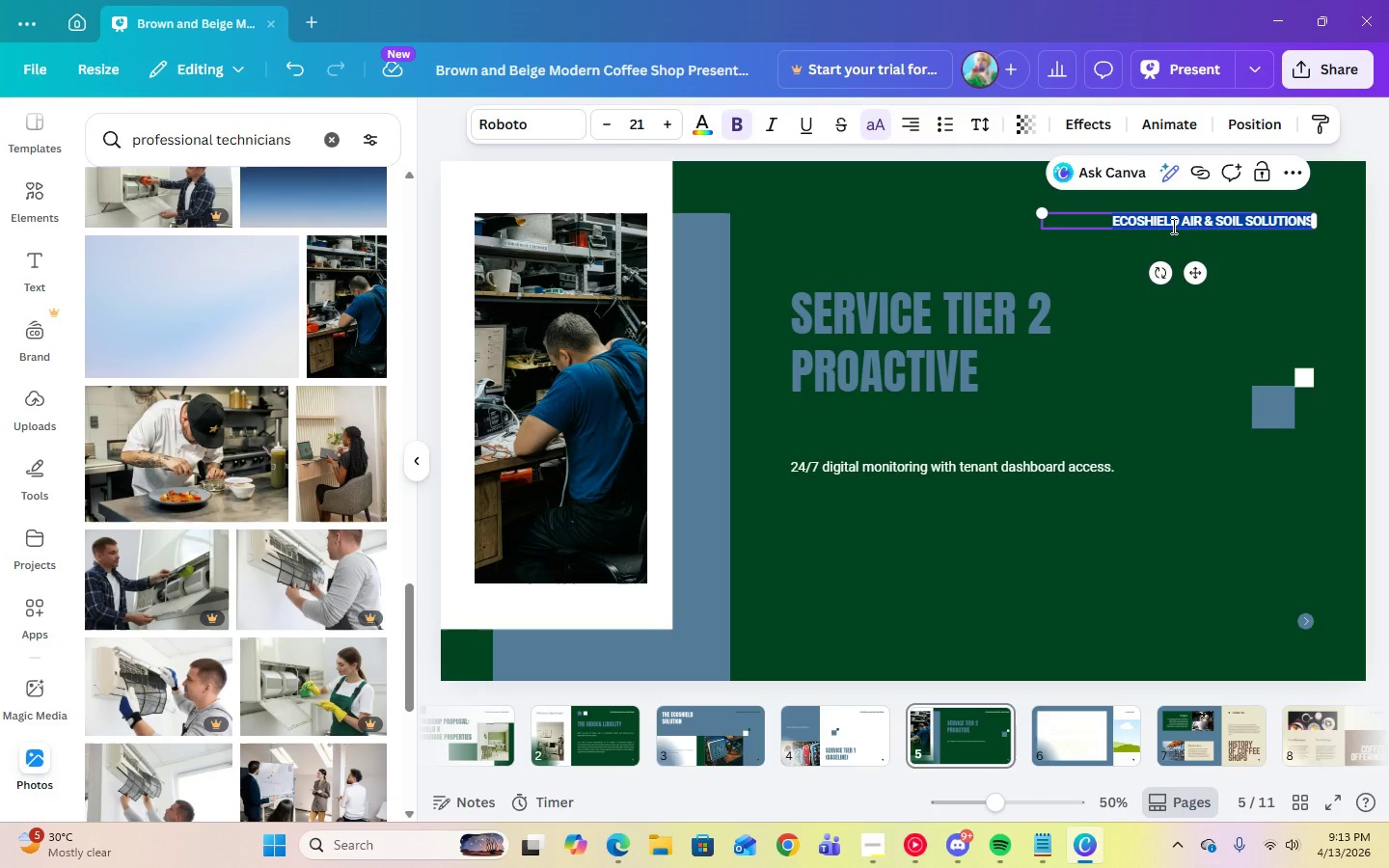 
key(Control+C)
 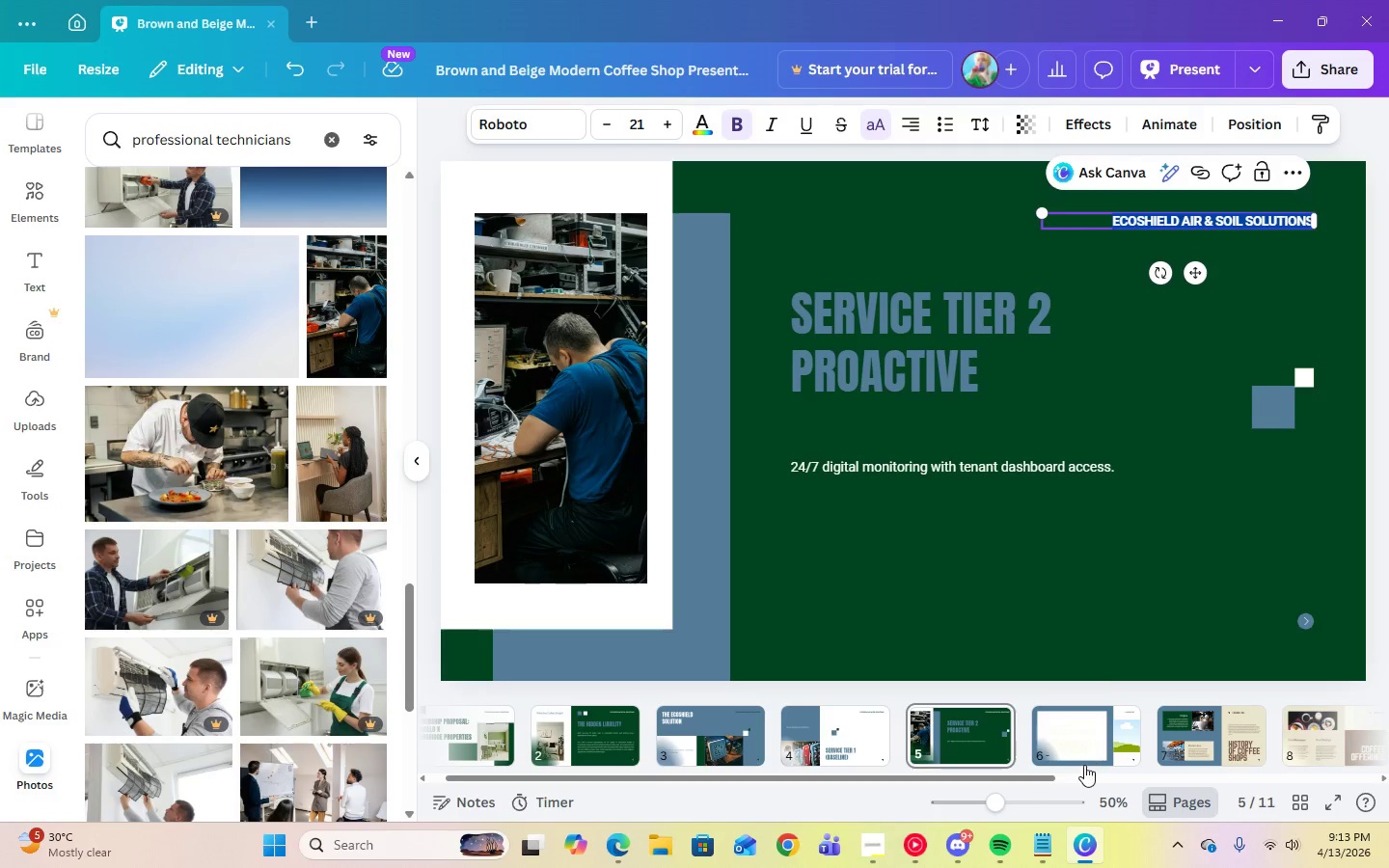 
left_click([1081, 754])
 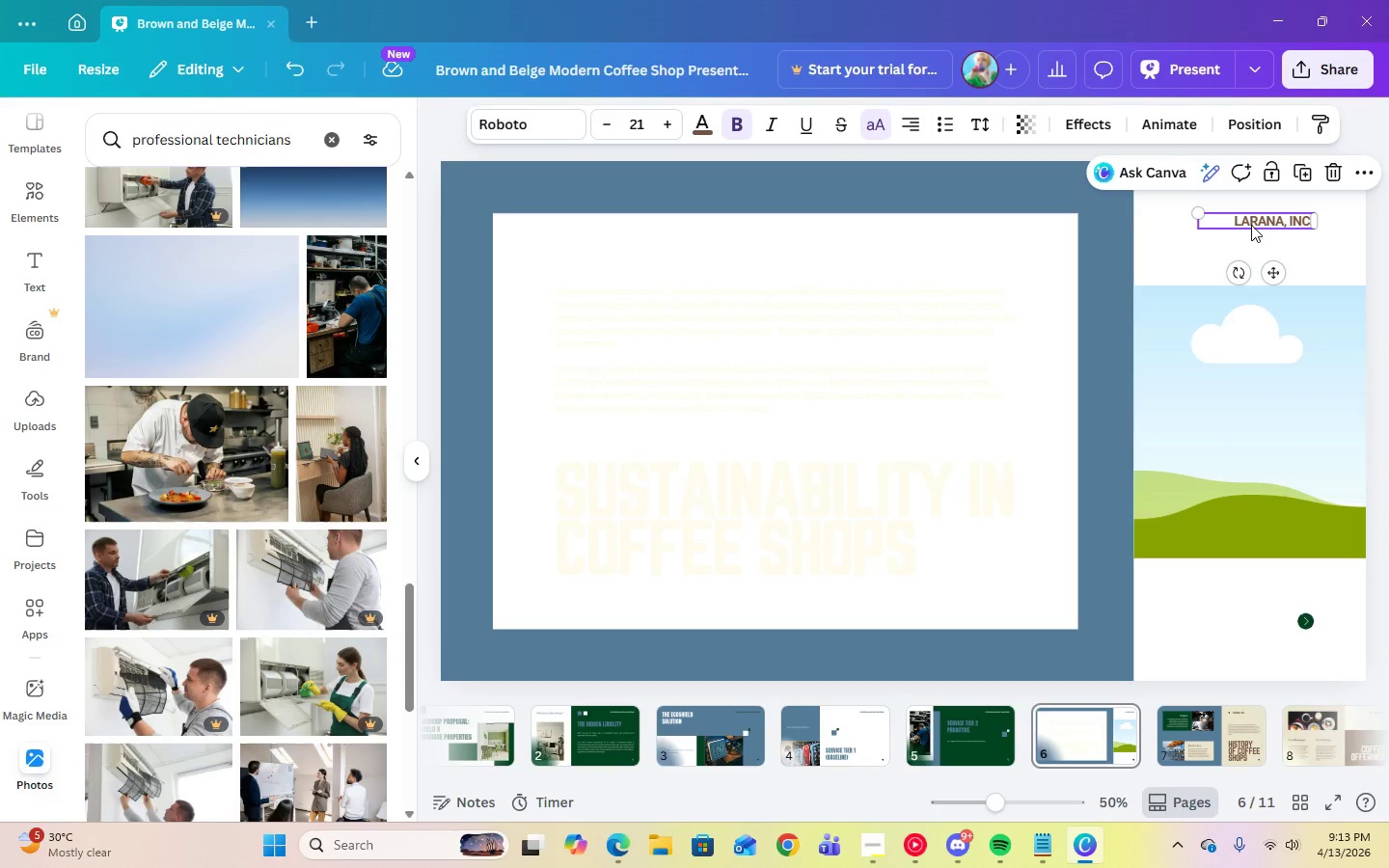 
double_click([1251, 225])
 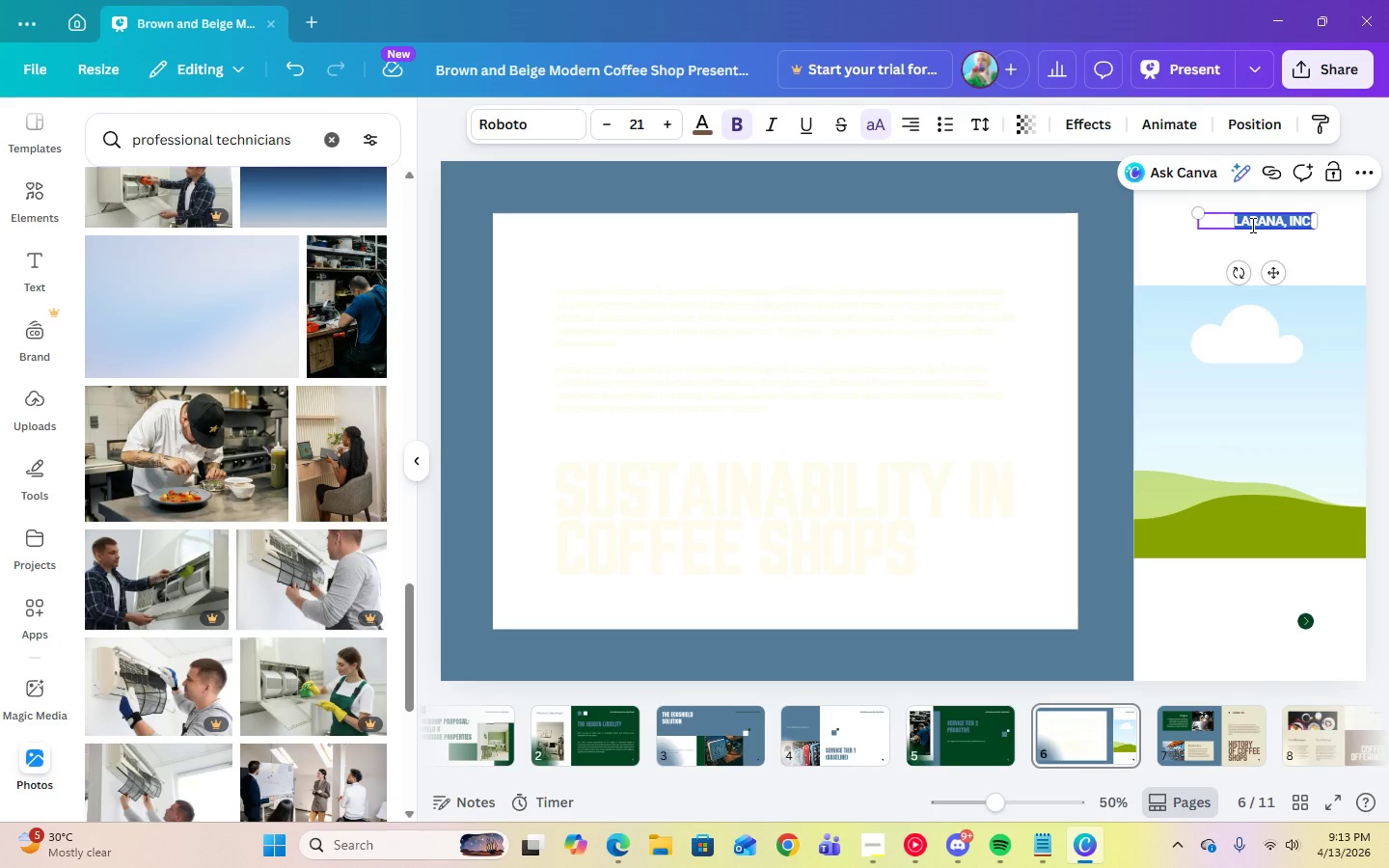 
key(Control+V)
 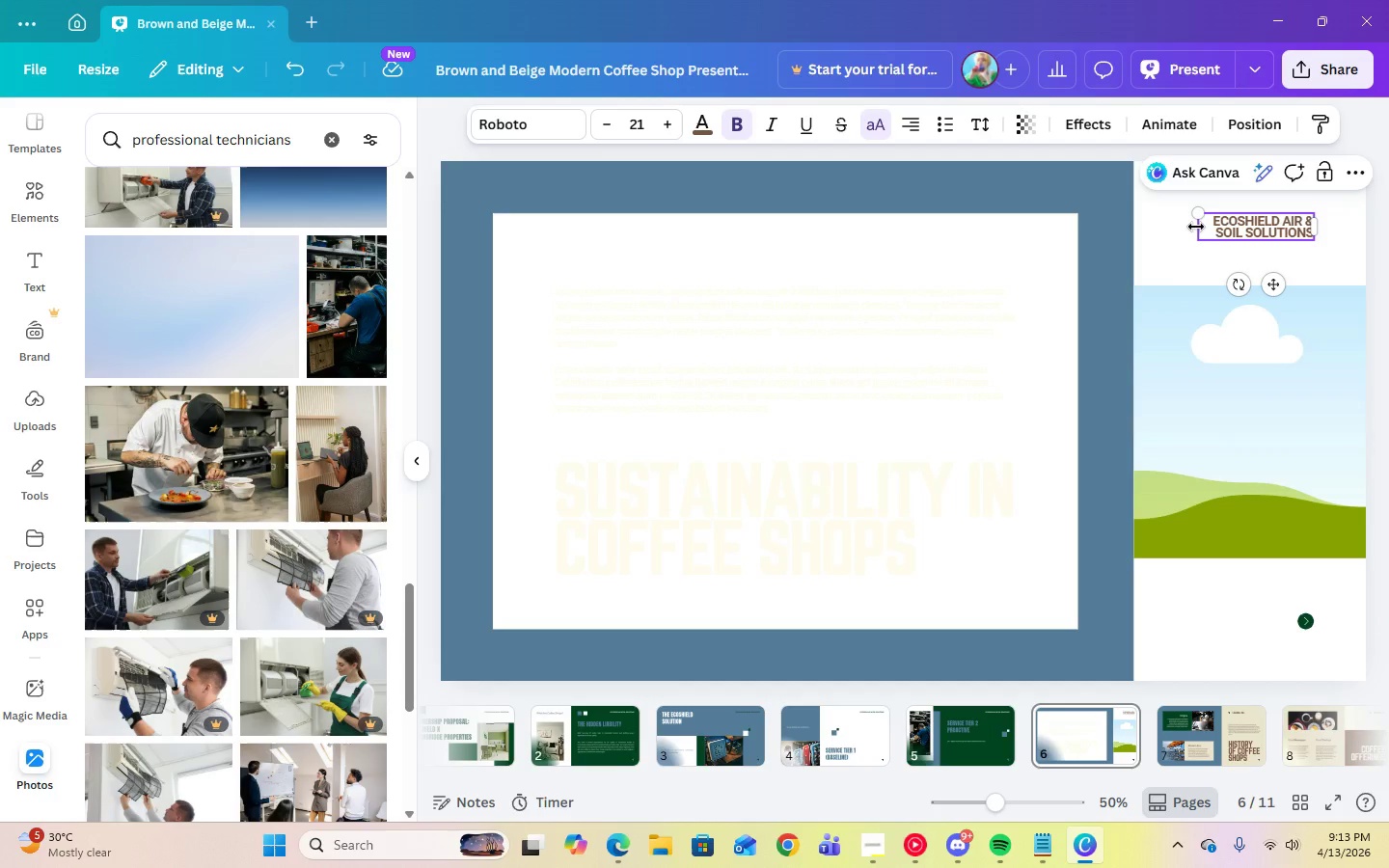 
left_click_drag(start_coordinate=[1196, 227], to_coordinate=[1100, 214])
 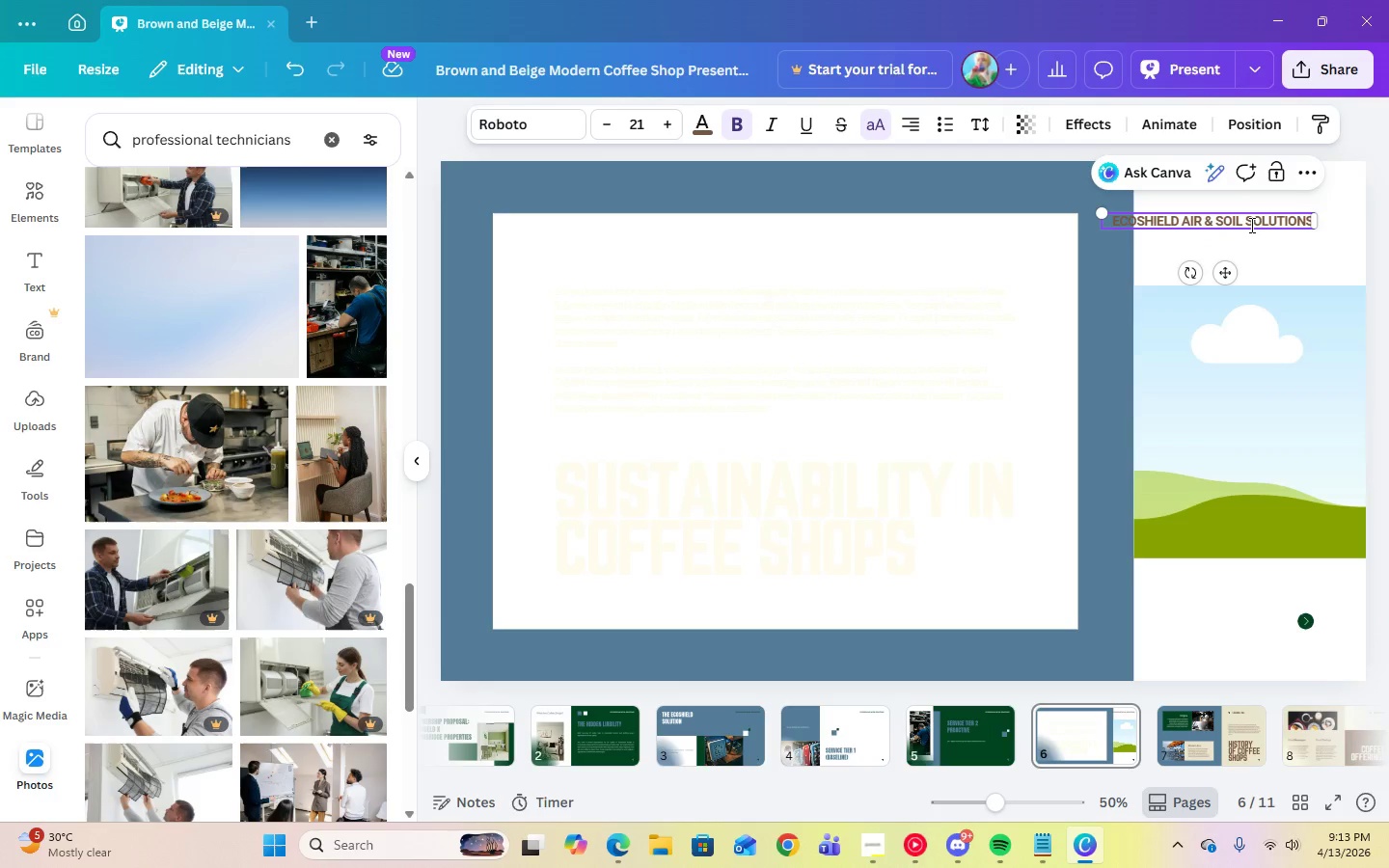 
left_click([1281, 249])
 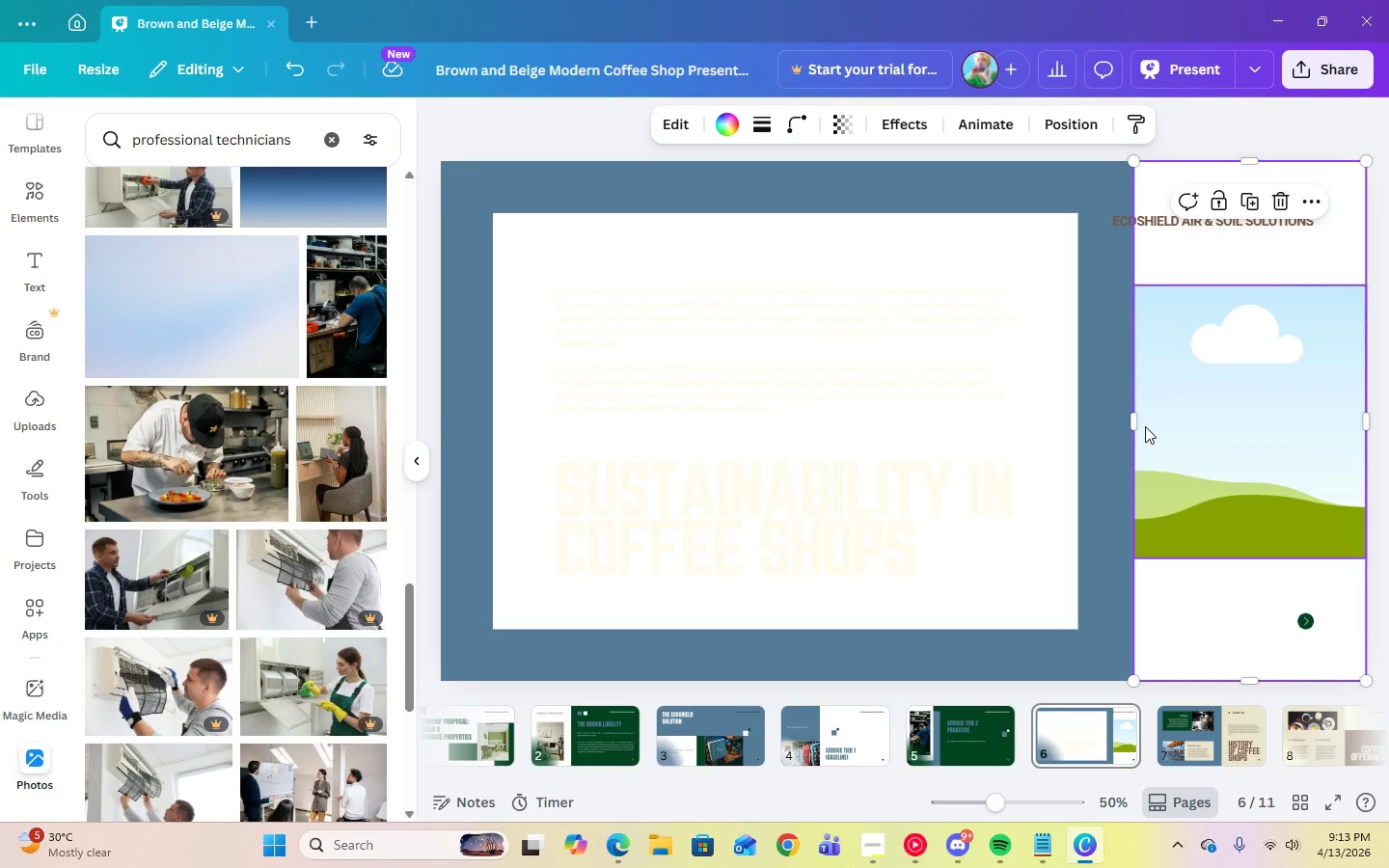 
left_click([1236, 386])
 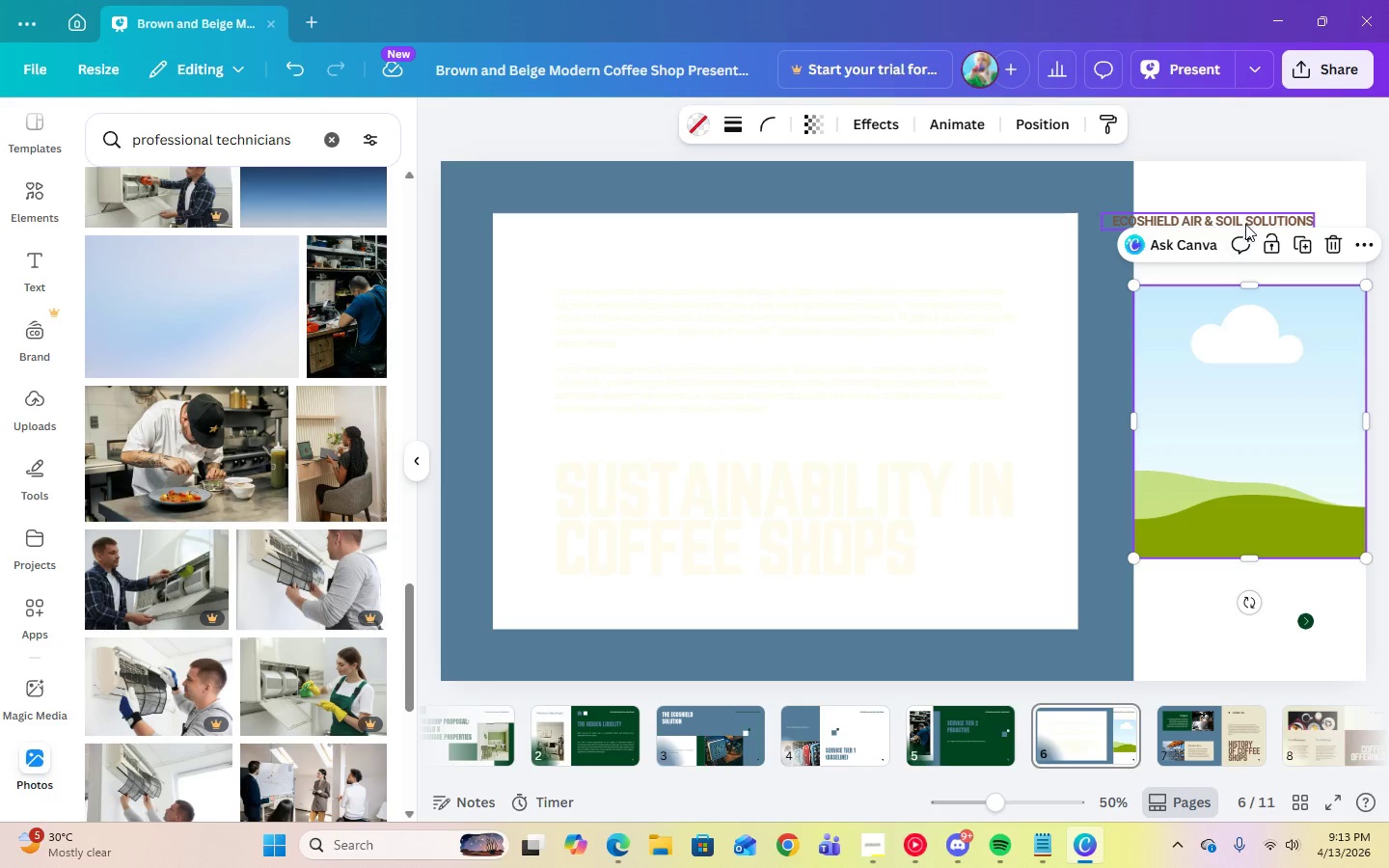 
left_click_drag(start_coordinate=[1245, 224], to_coordinate=[1276, 223])
 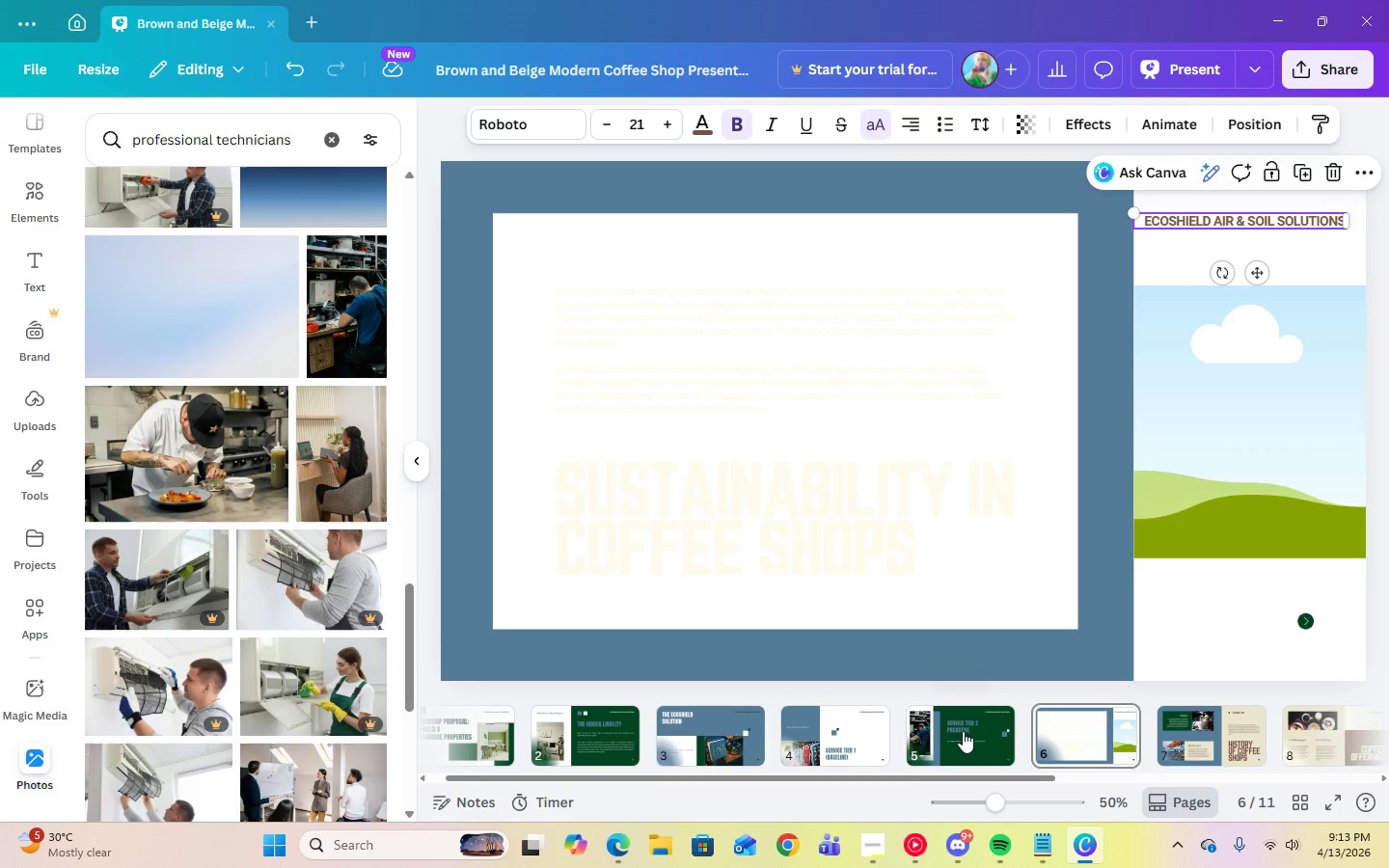 
double_click([867, 732])
 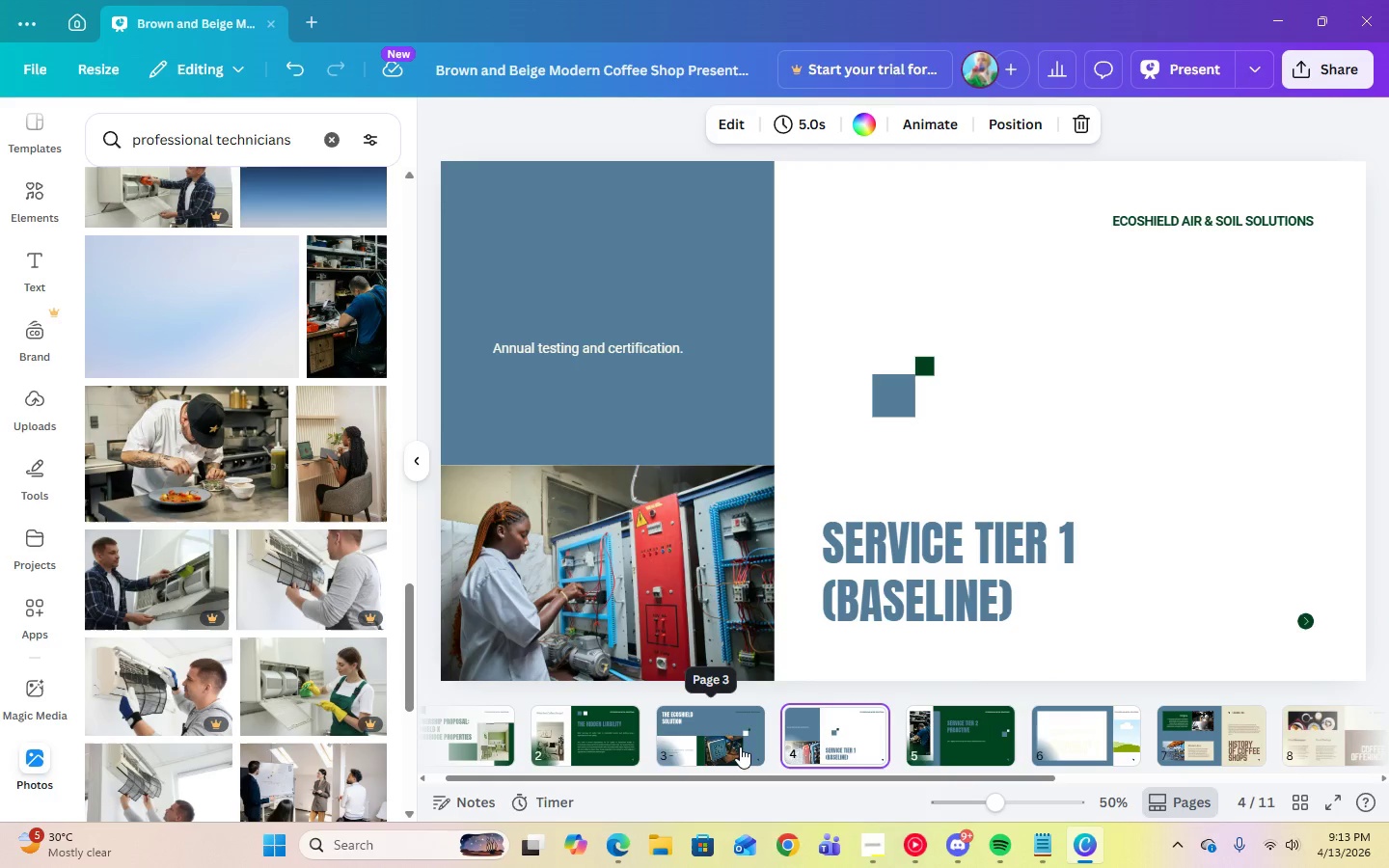 
wait(6.17)
 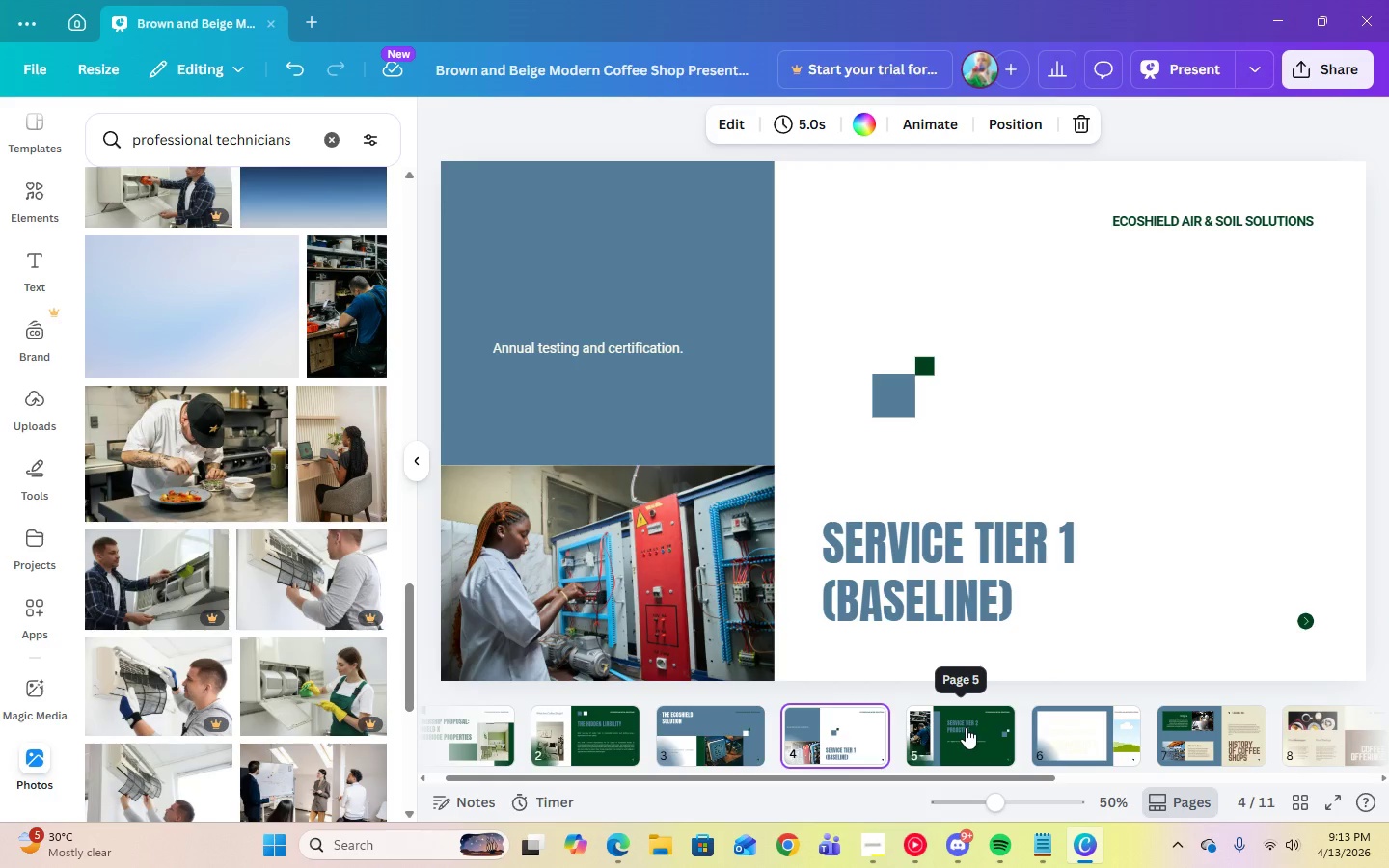 
left_click([723, 719])
 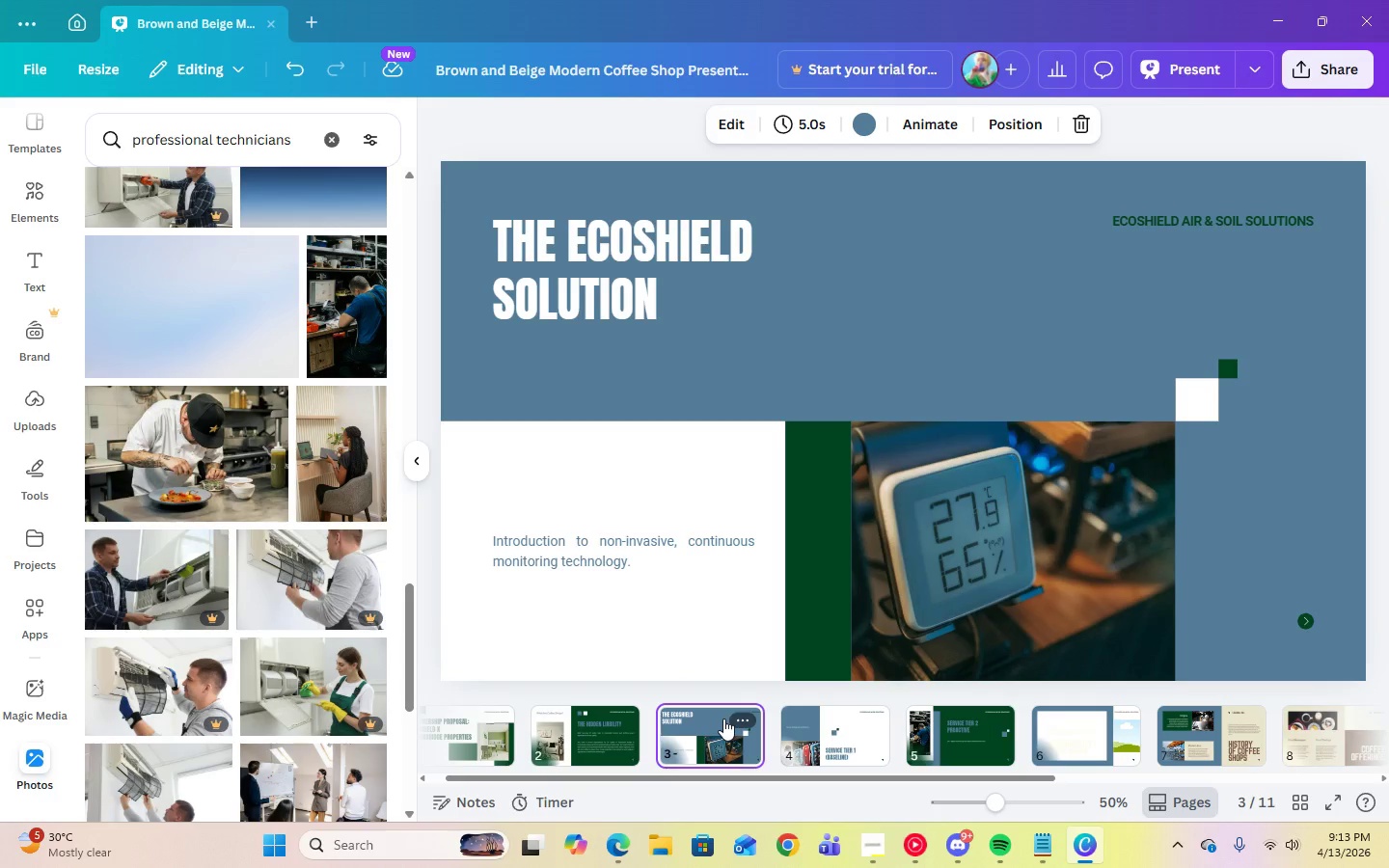 
left_click([859, 746])
 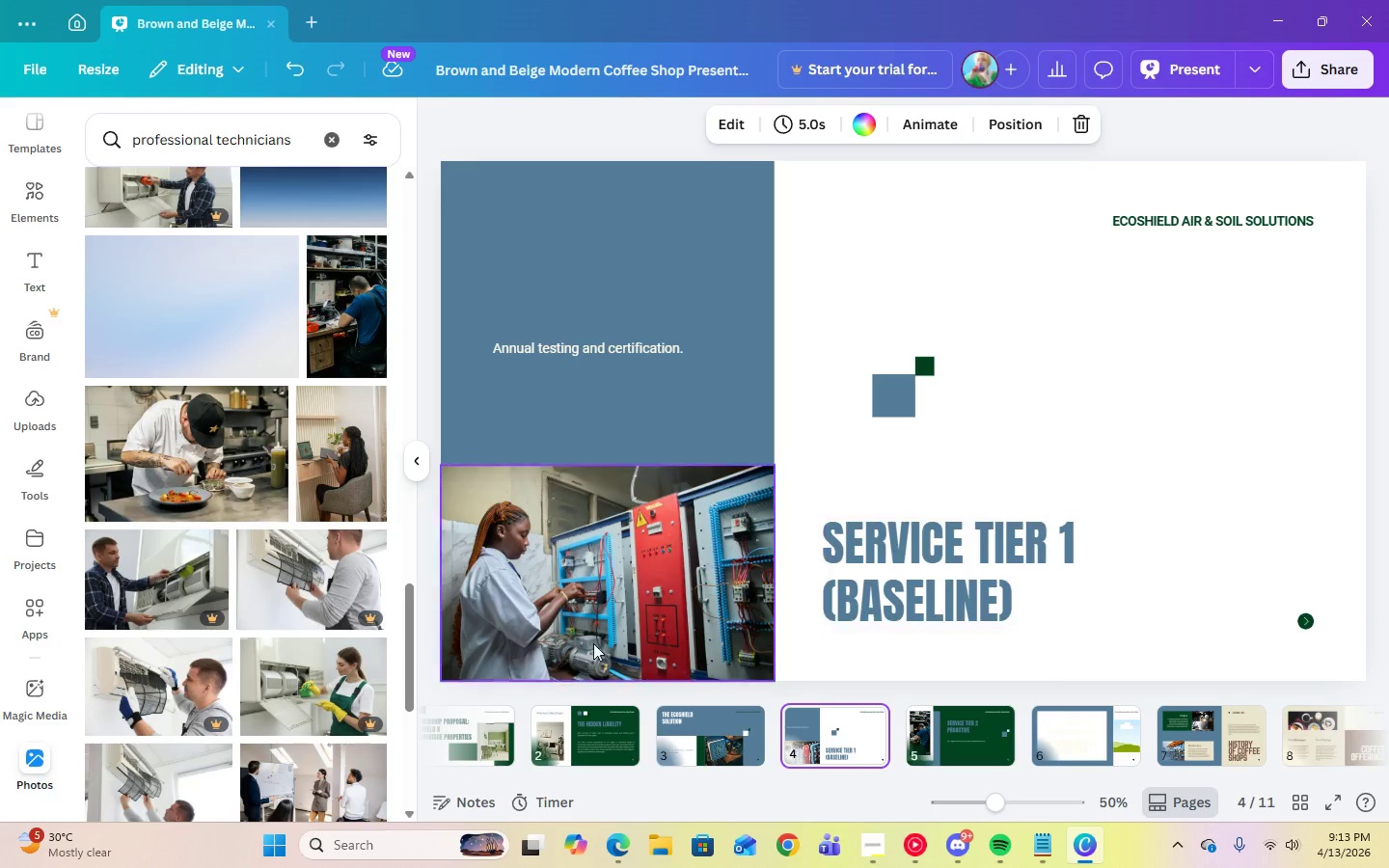 
left_click([568, 721])
 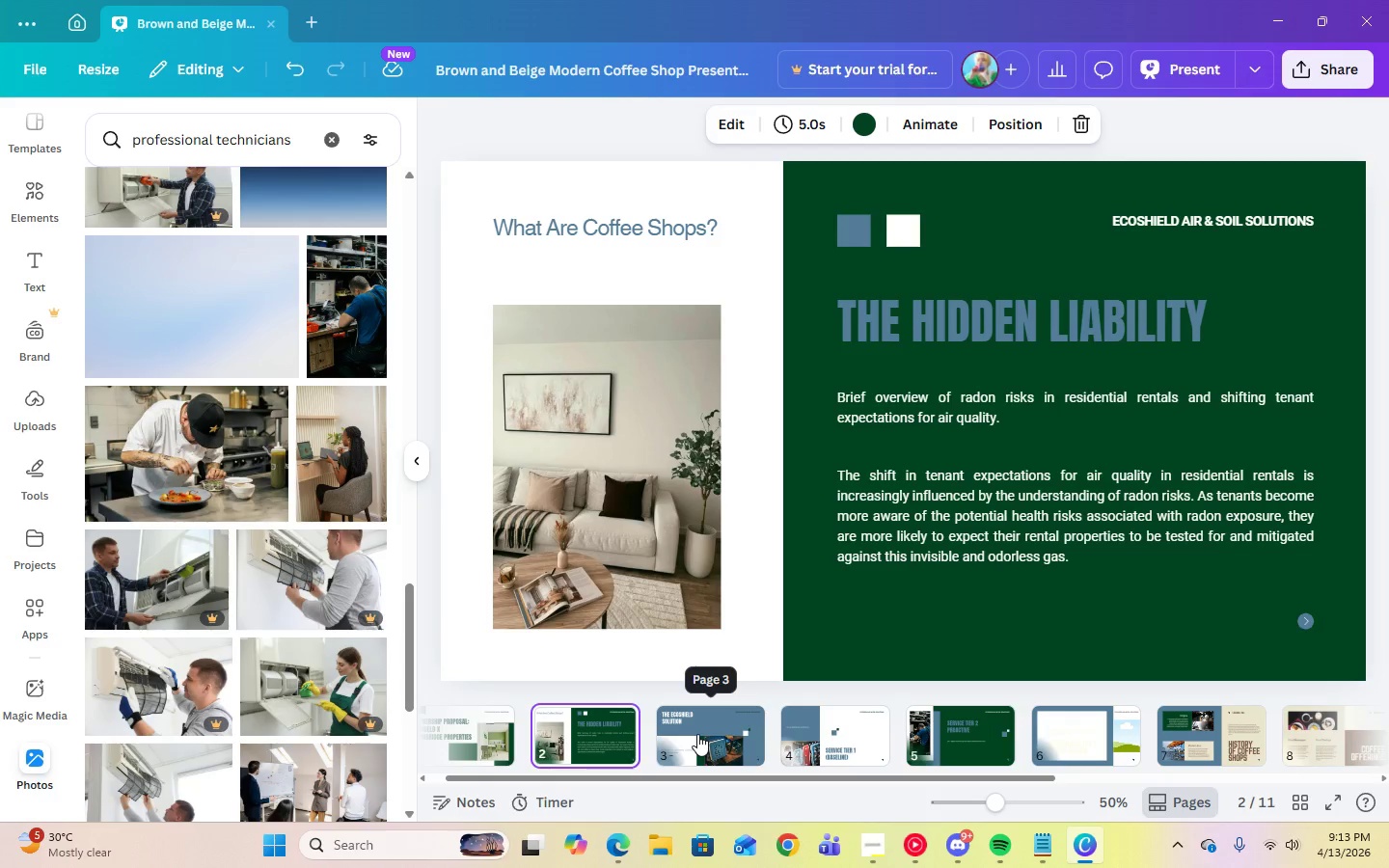 
left_click([697, 734])
 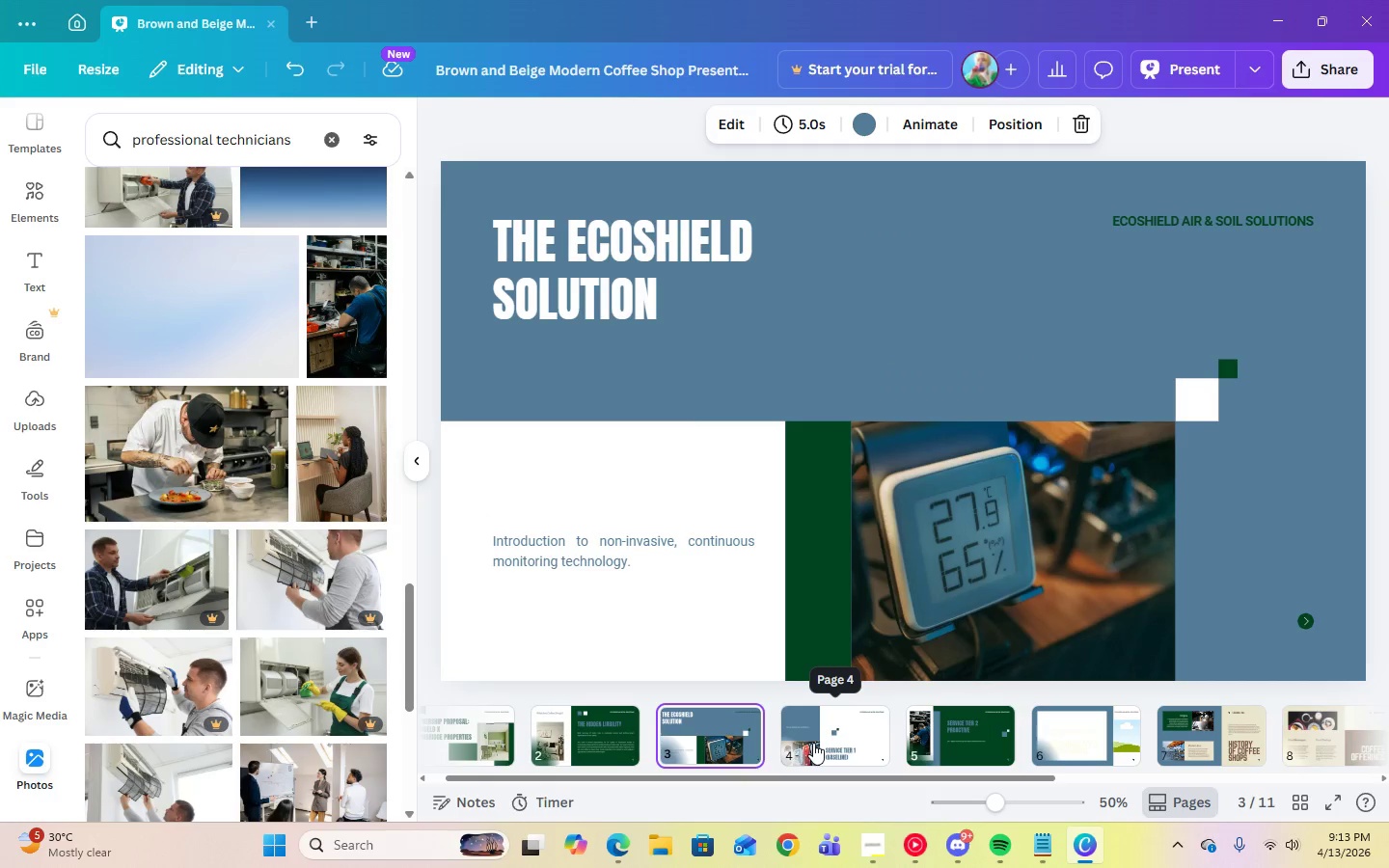 
left_click([813, 743])
 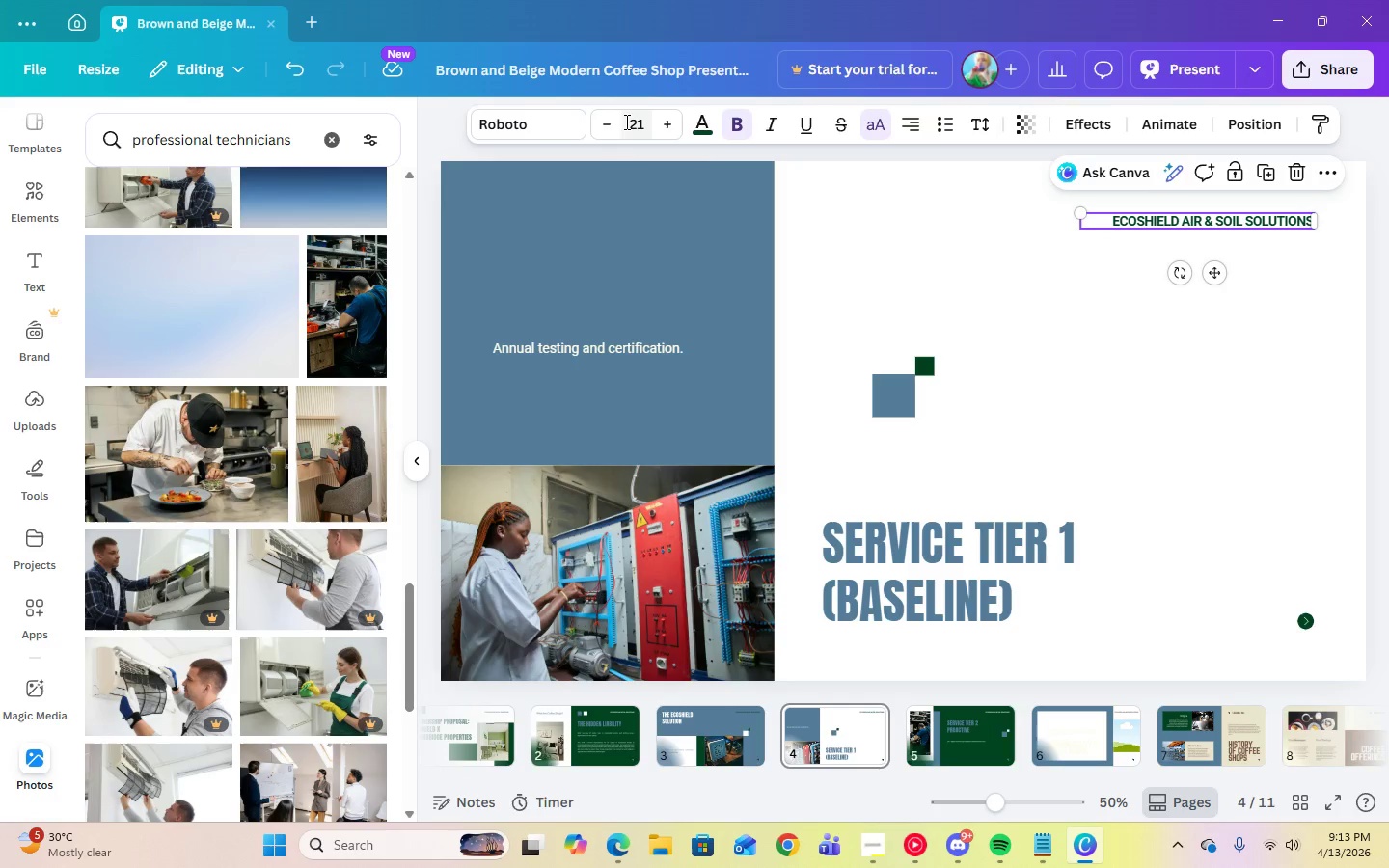 
left_click([709, 131])
 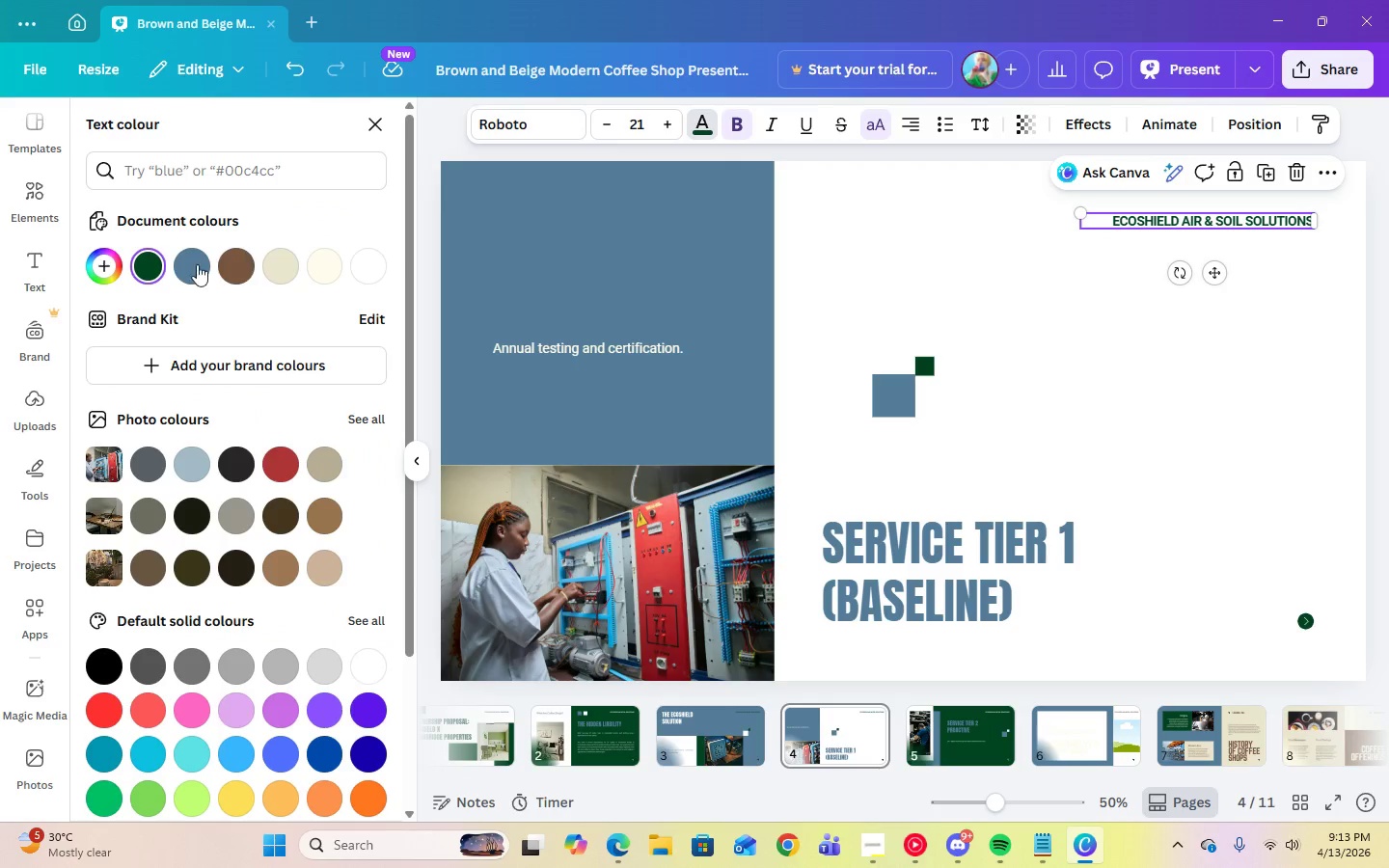 
left_click([192, 266])
 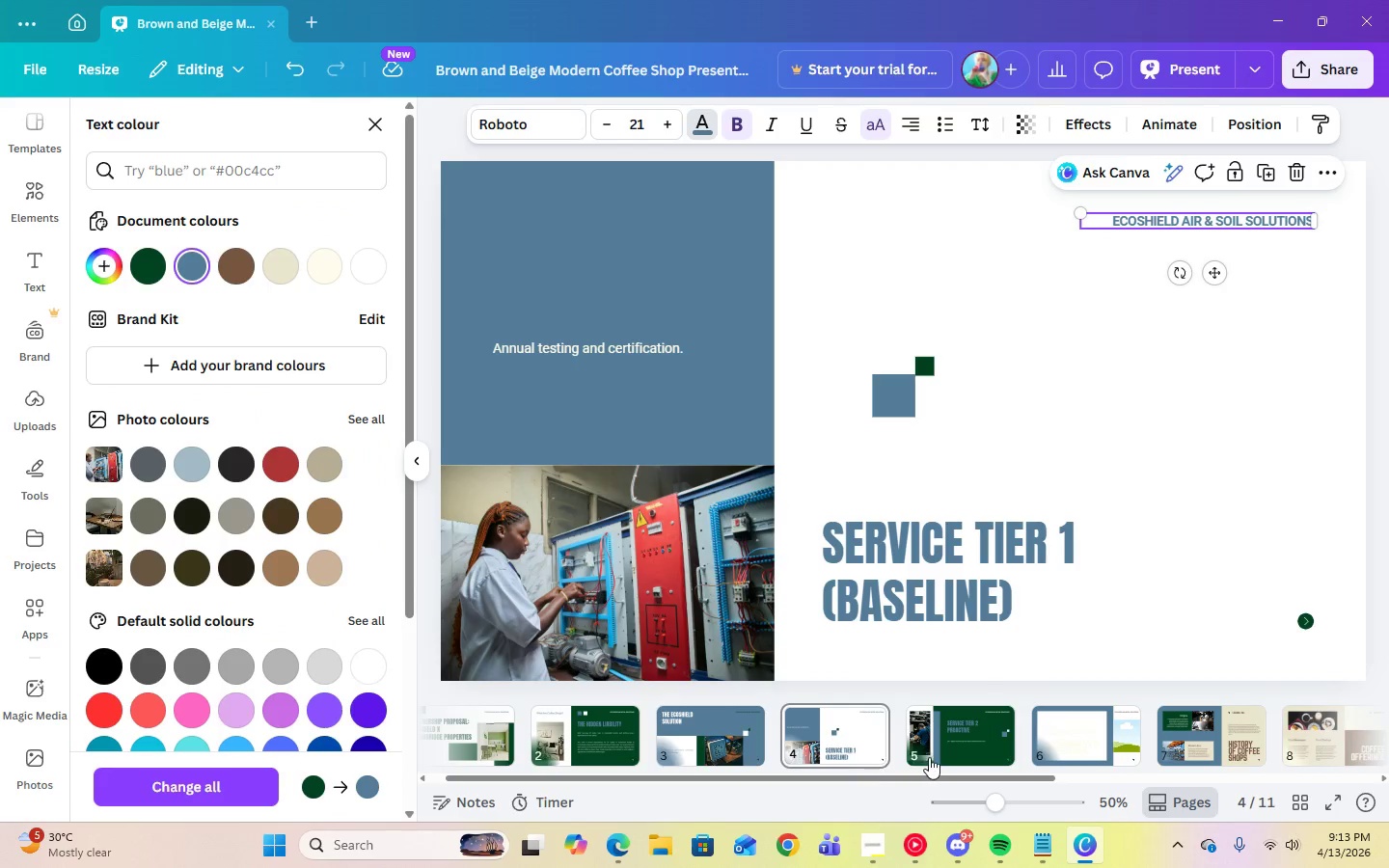 
left_click([929, 757])
 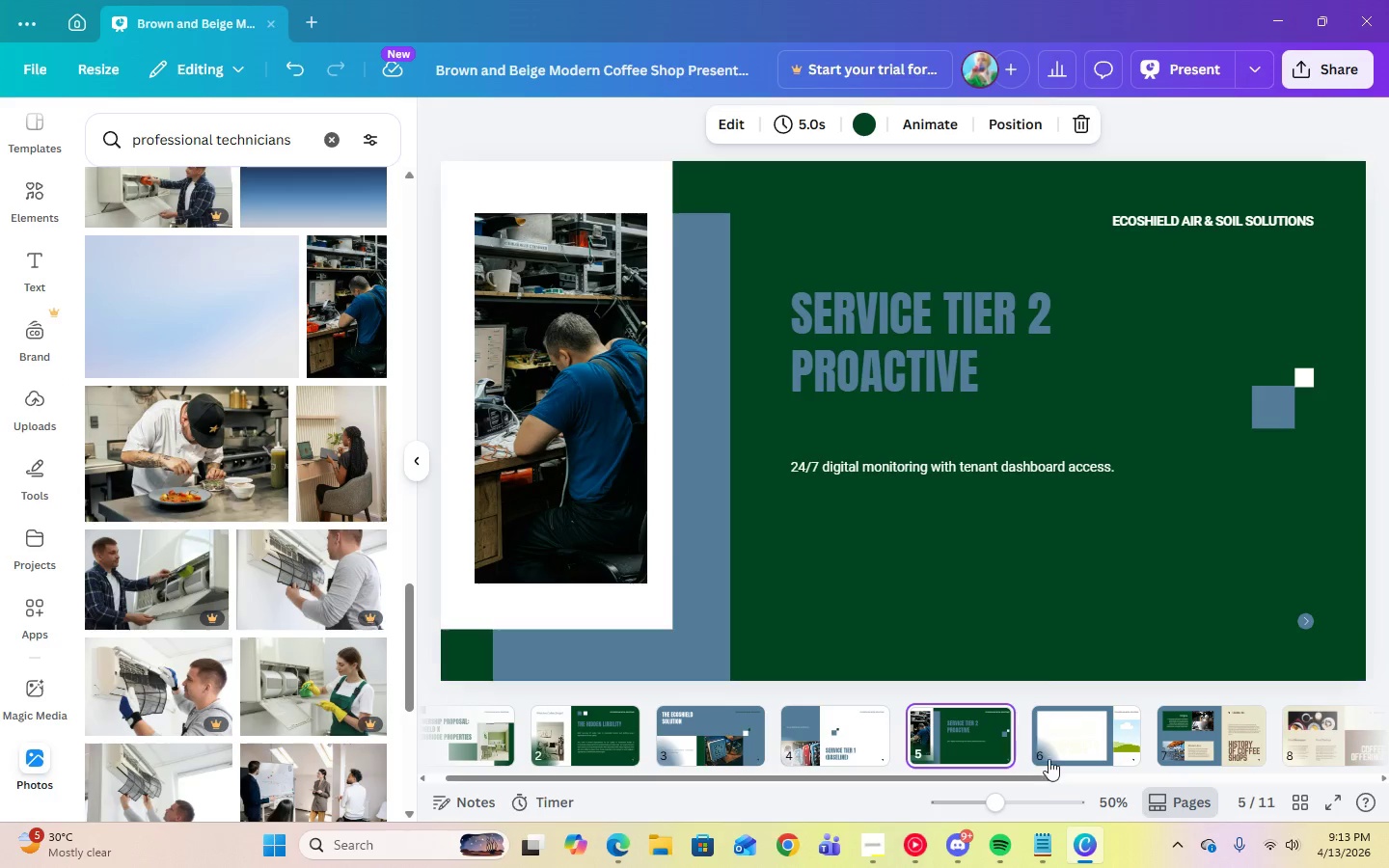 
left_click([1061, 728])
 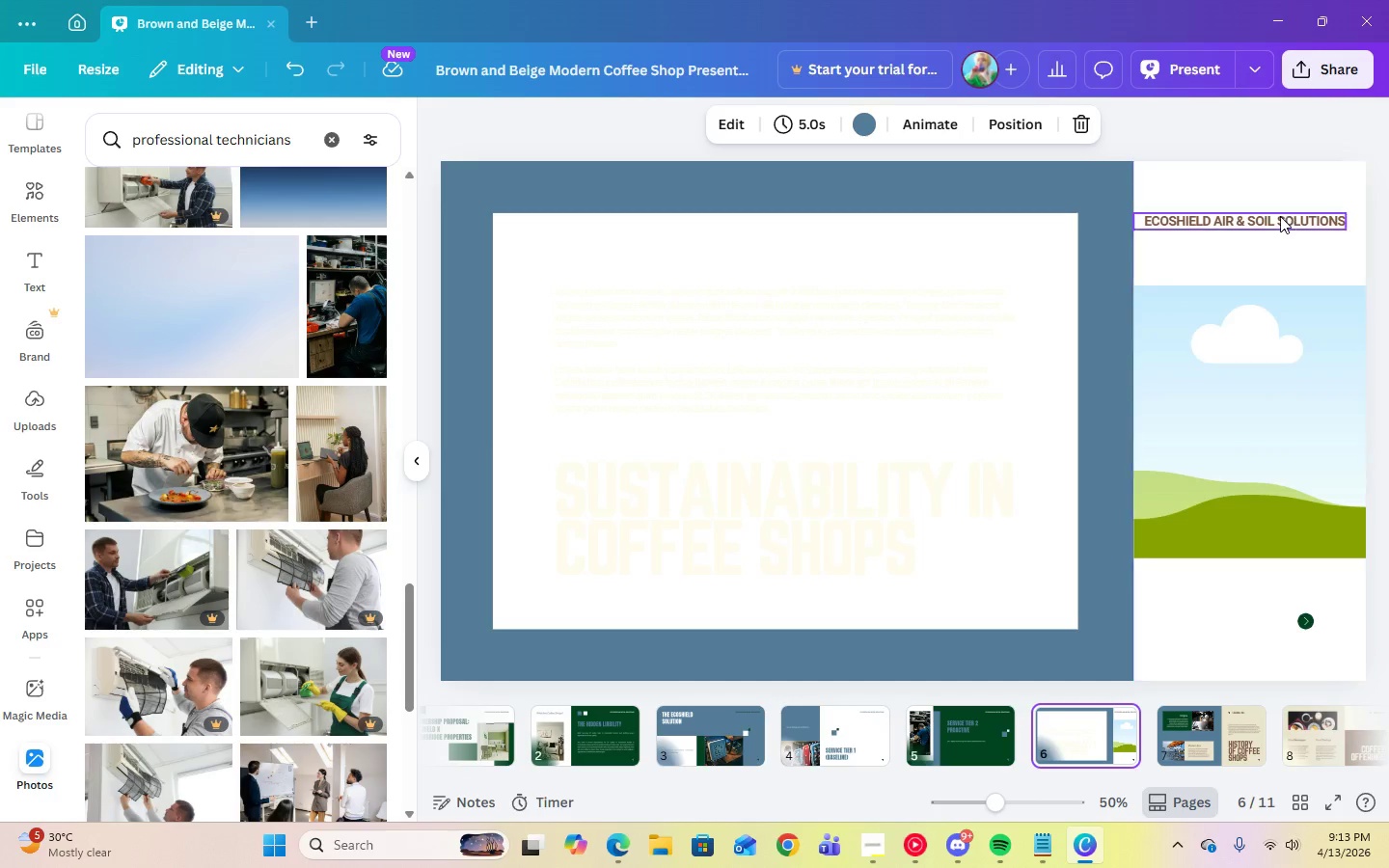 
left_click([1278, 216])
 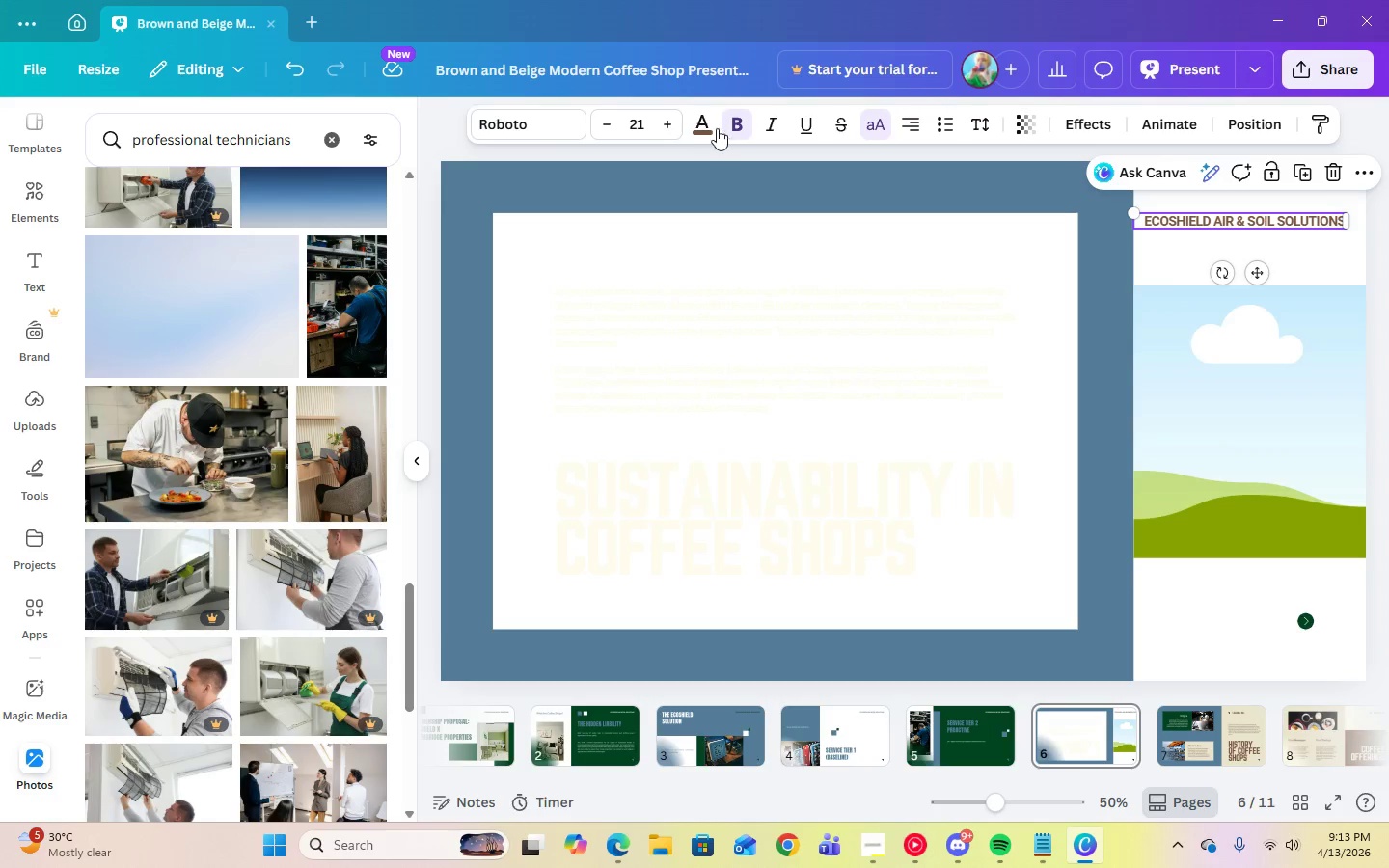 
left_click([708, 128])
 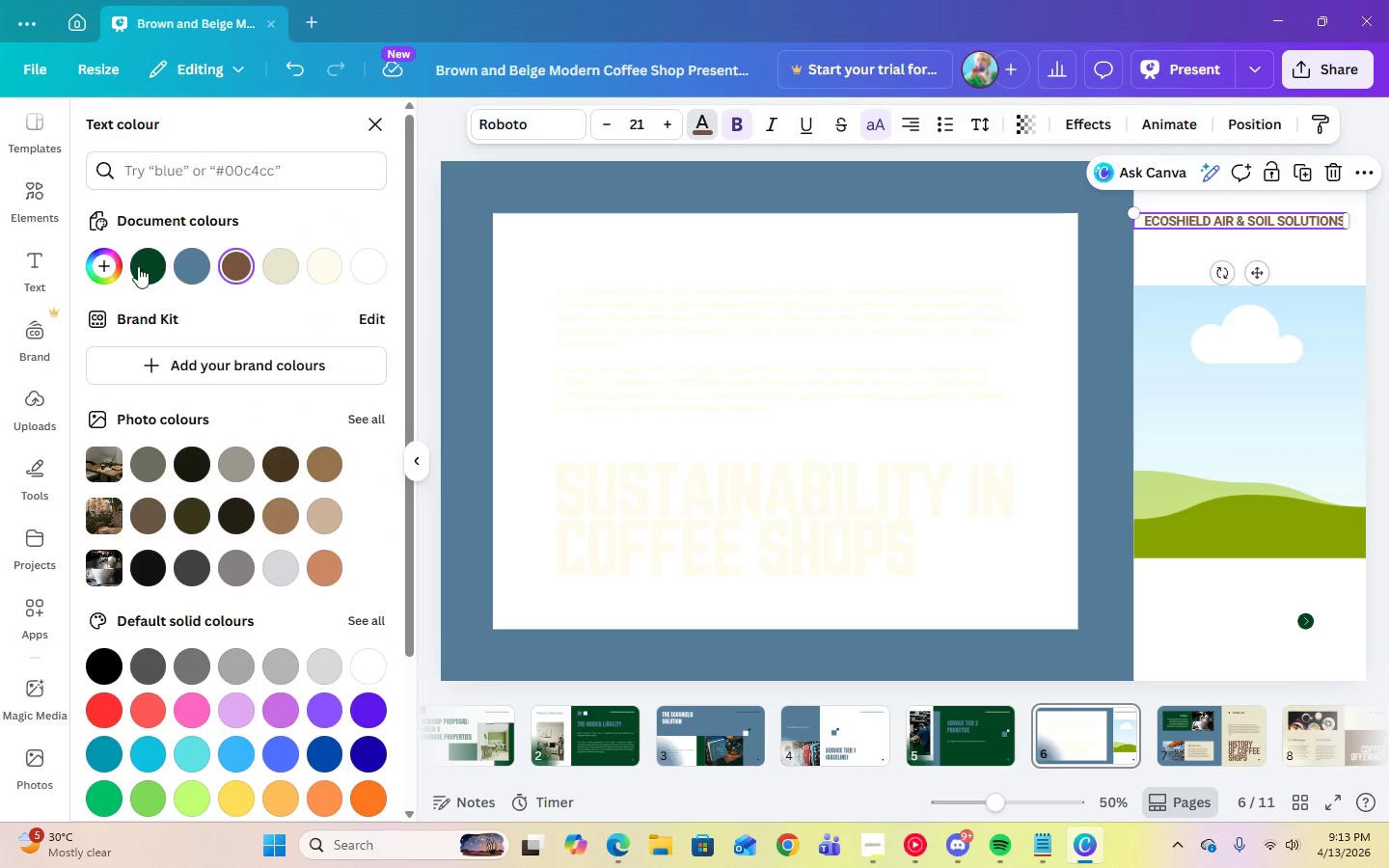 
left_click([138, 266])